 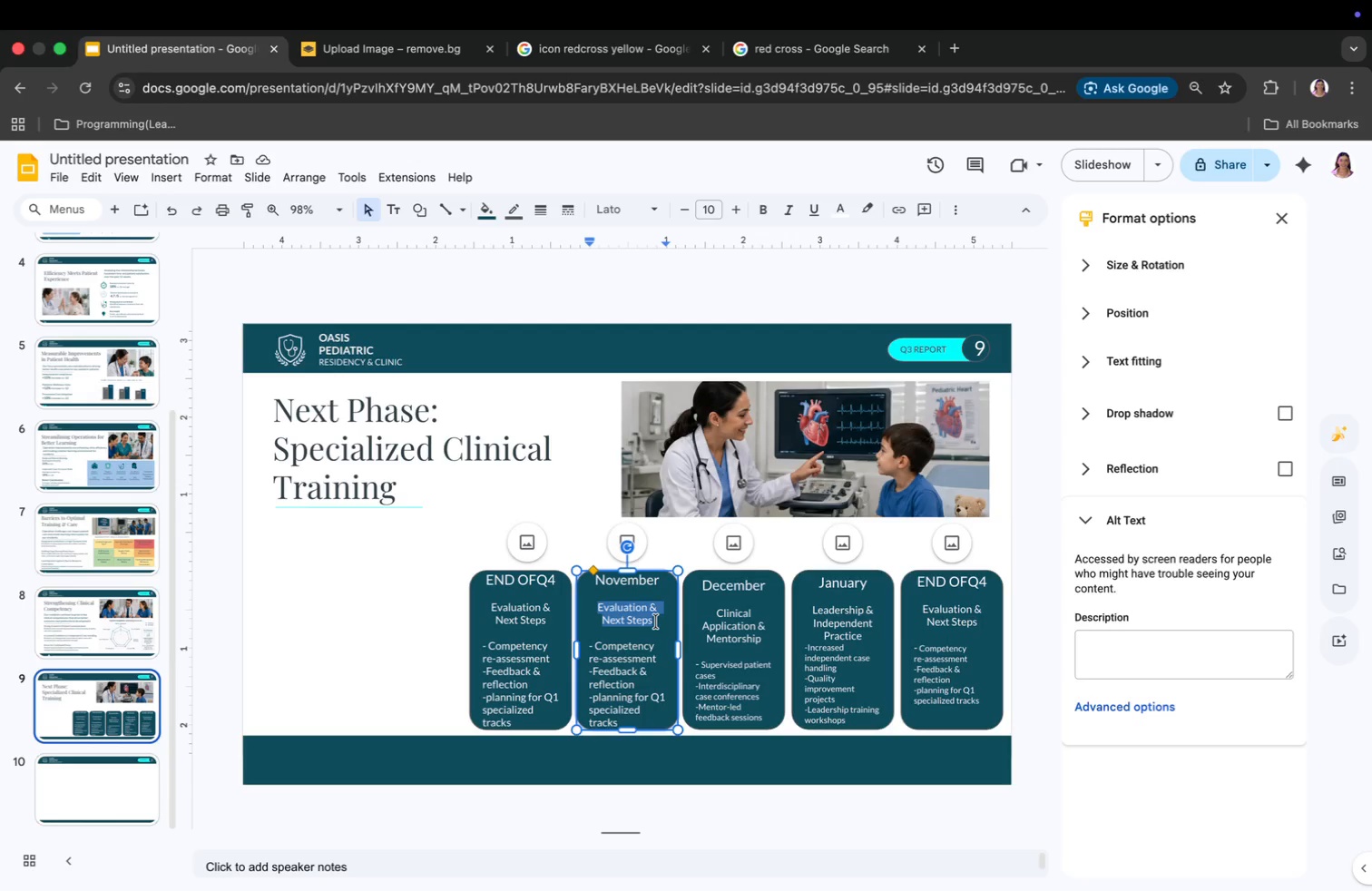 
type(Advanced Diagnostics *)
key(Backspace)
type(& Imaging)
 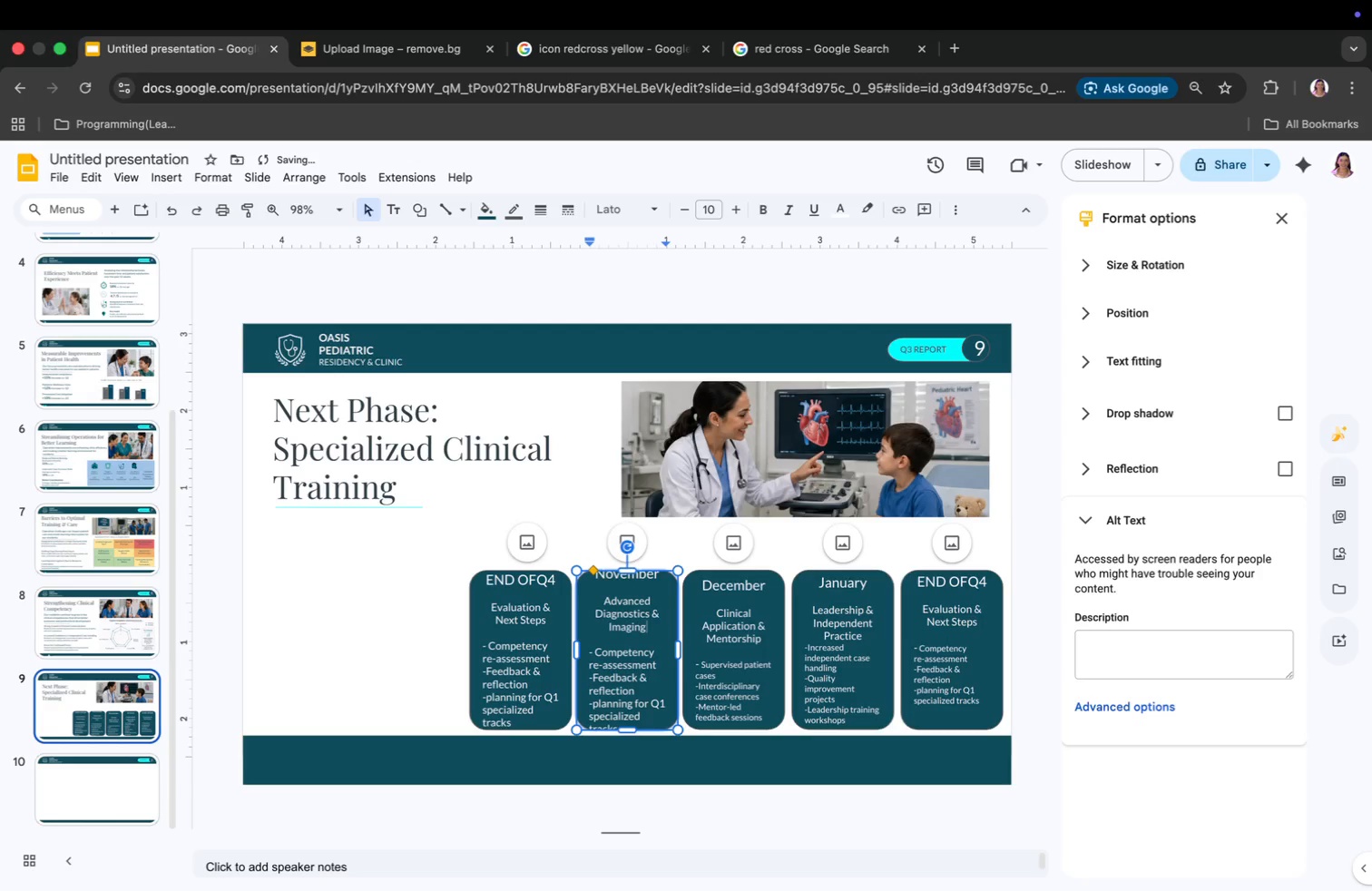 
left_click_drag(start_coordinate=[596, 652], to_coordinate=[638, 729])
 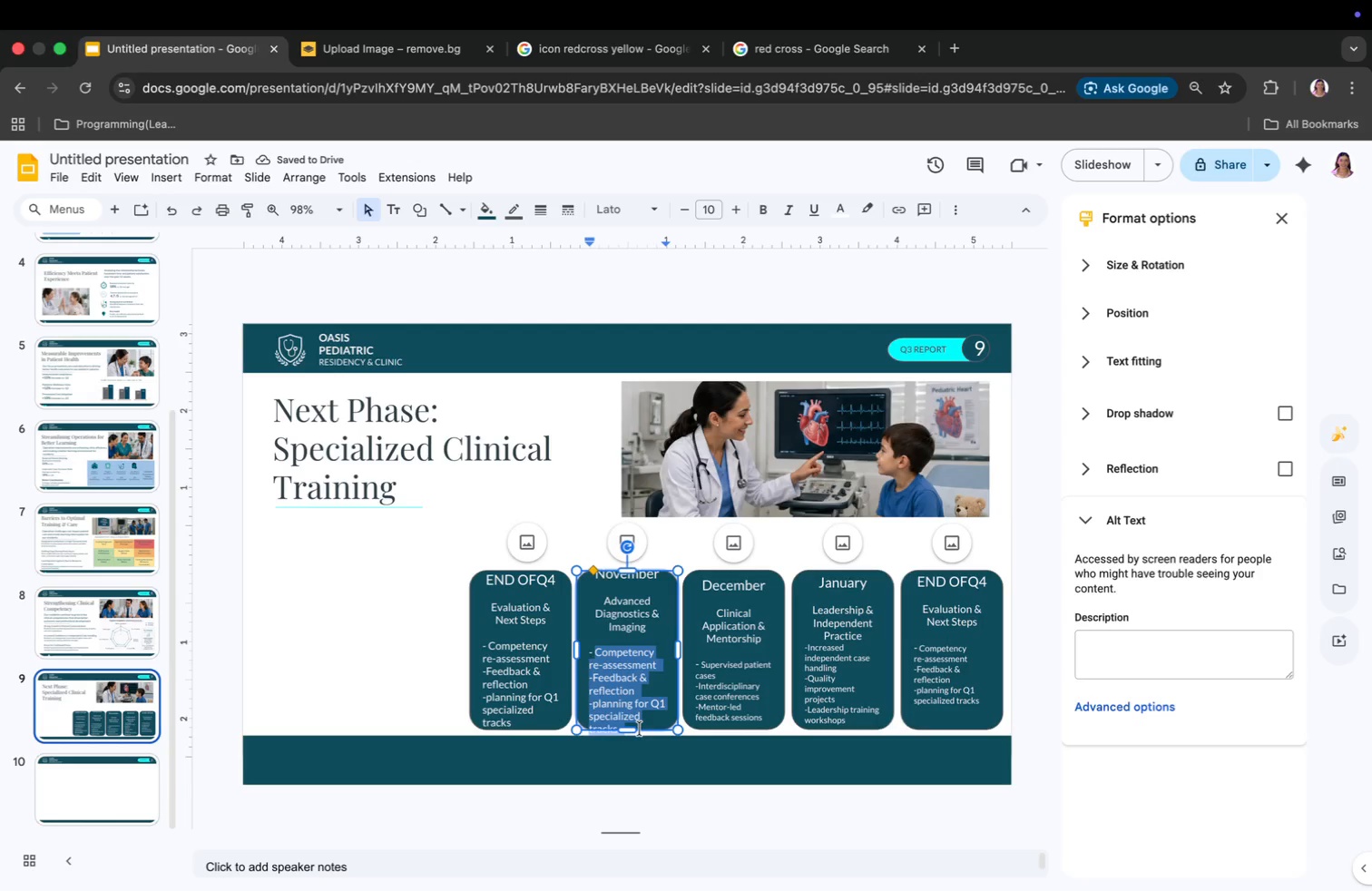 
key(Backspace)
 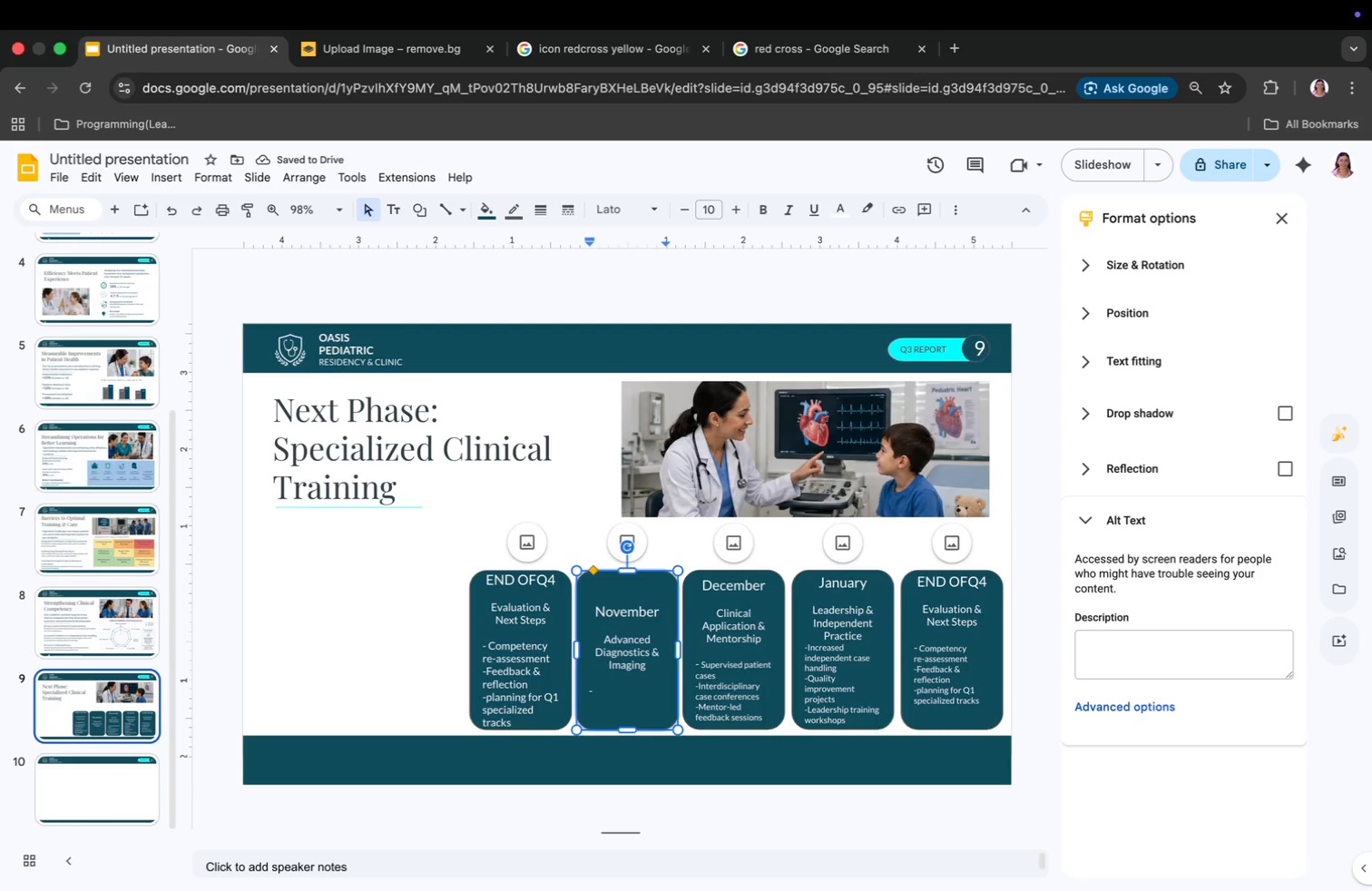 
type(Echocardiography)
 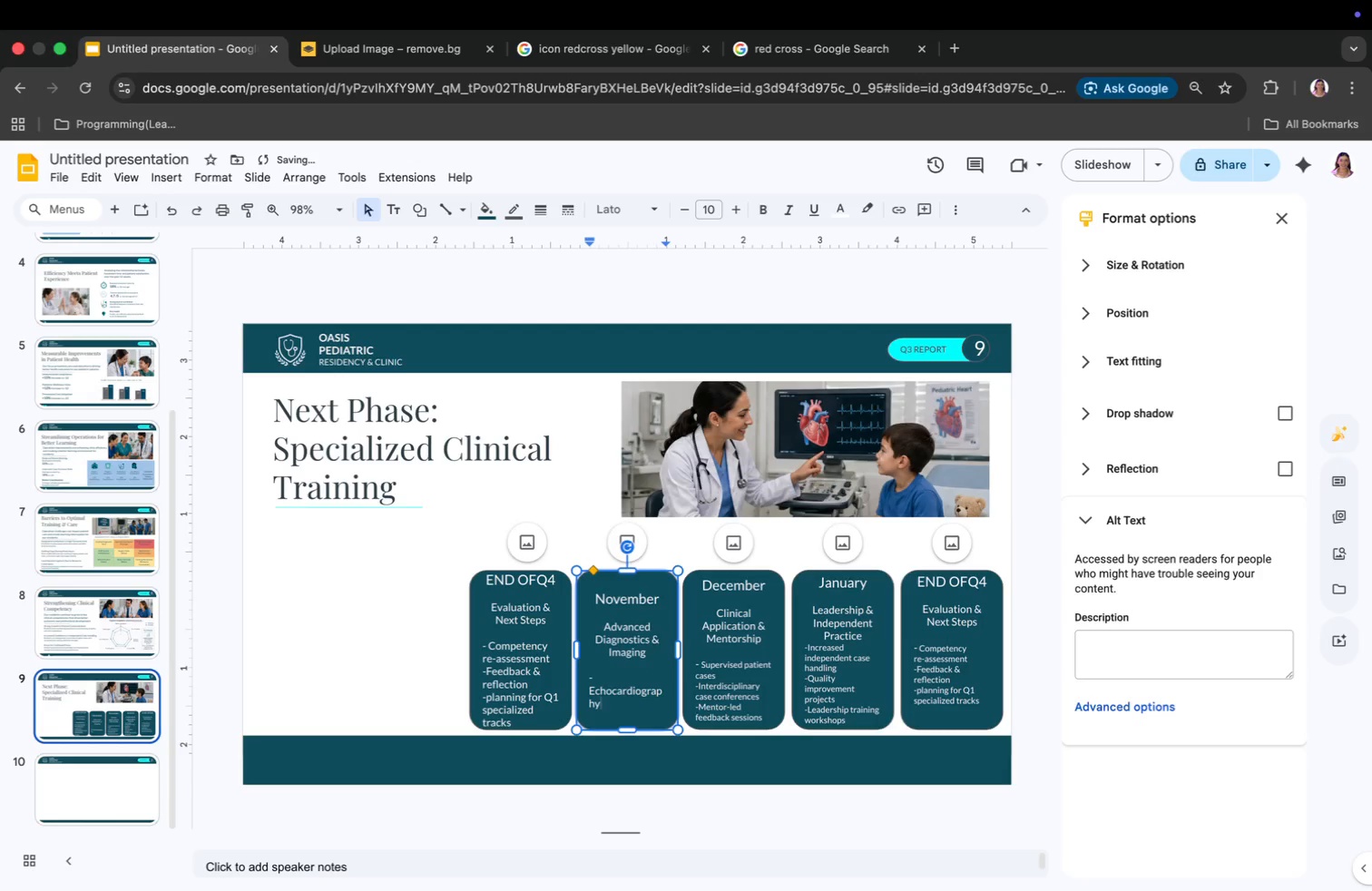 
key(ArrowUp)
 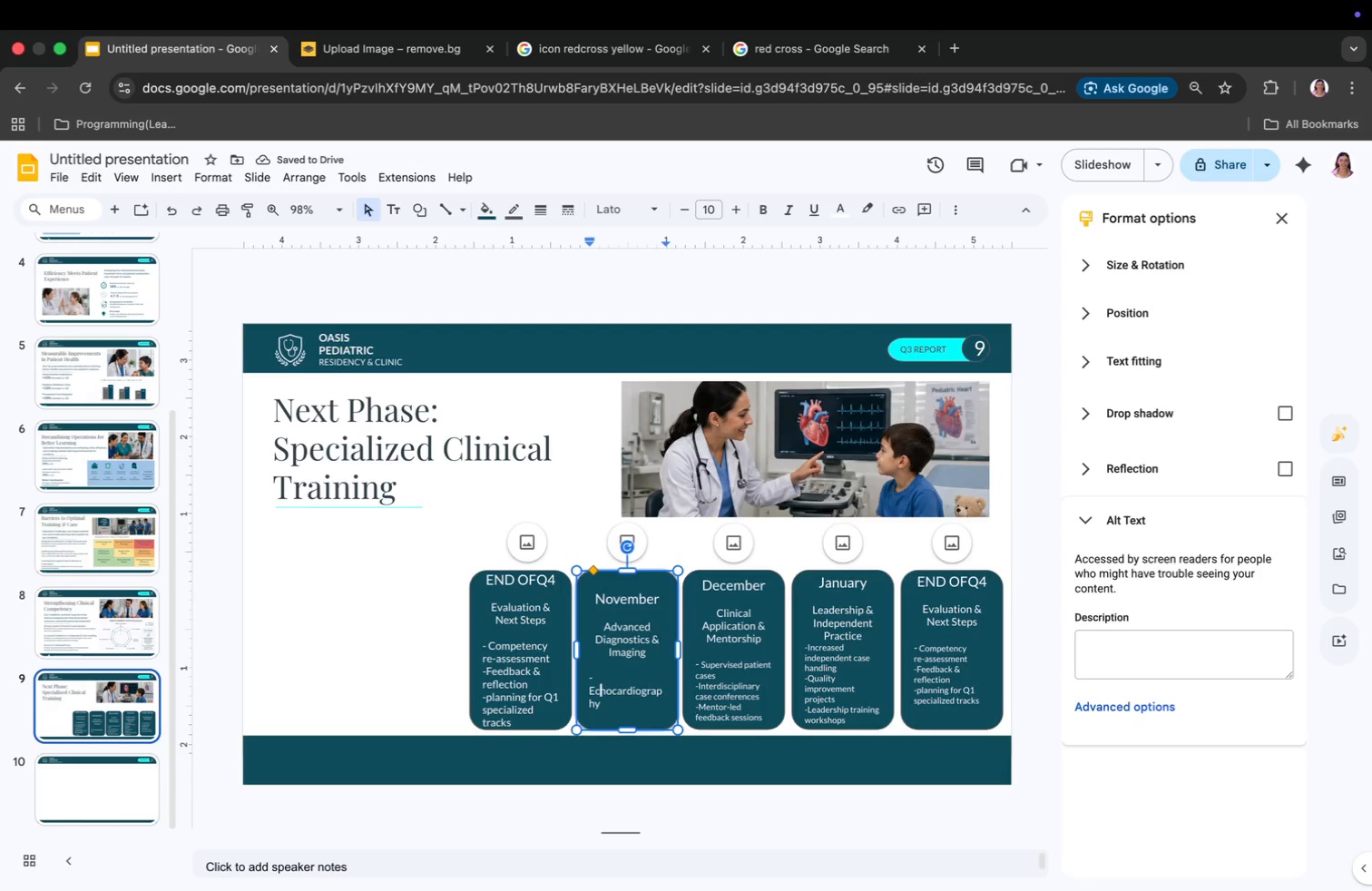 
key(ArrowLeft)
 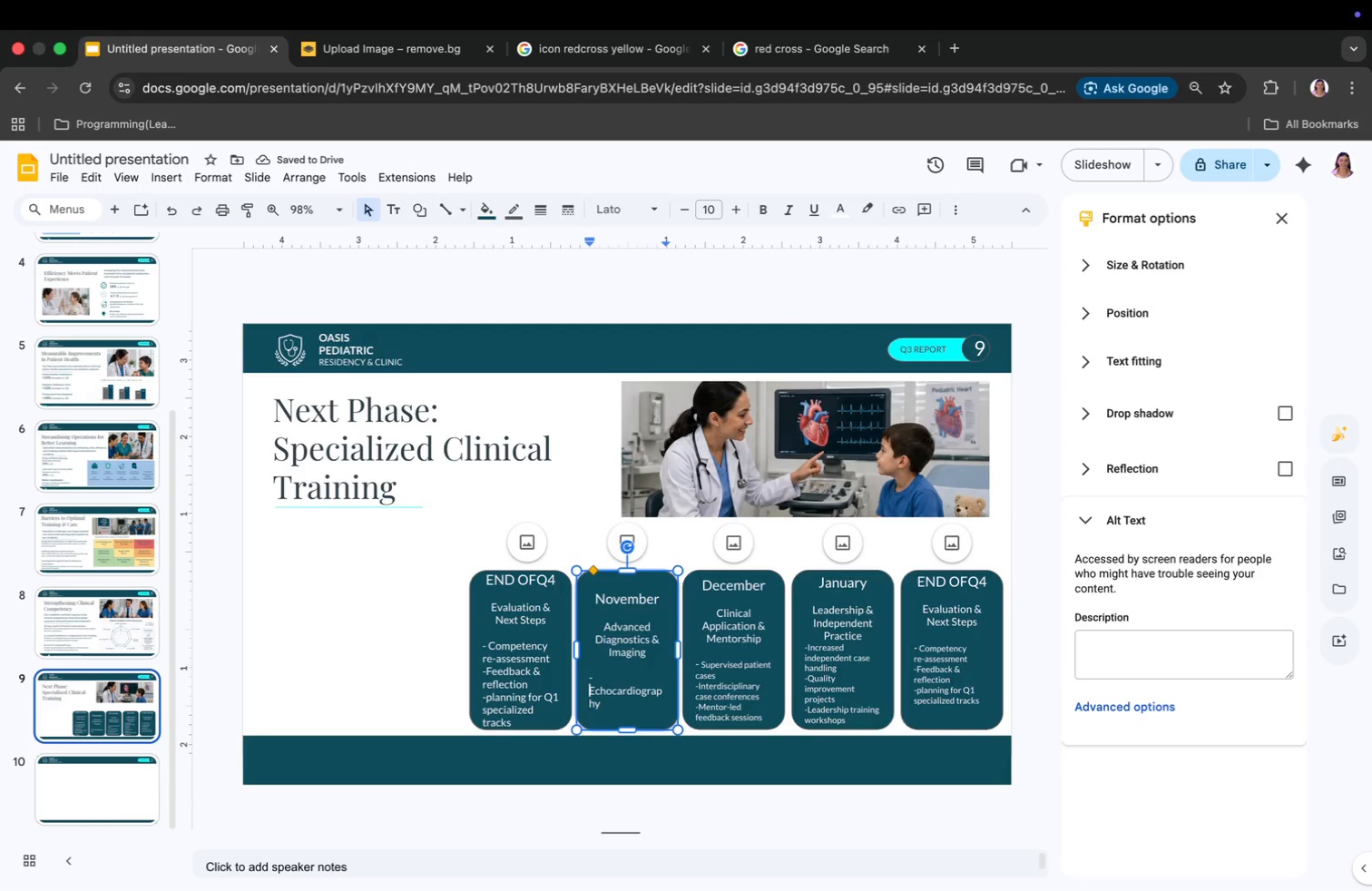 
key(ArrowLeft)
 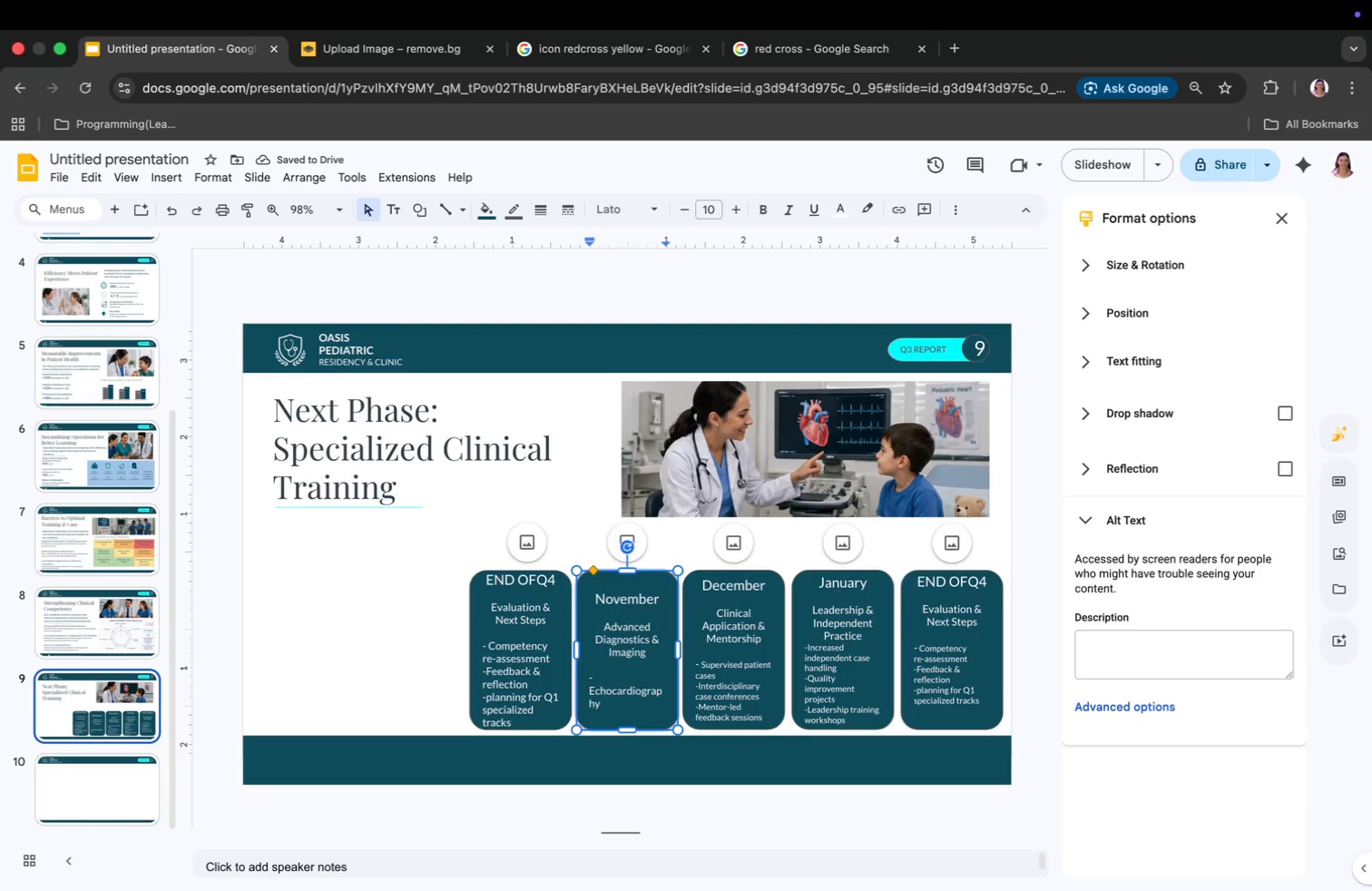 
key(Backspace)
 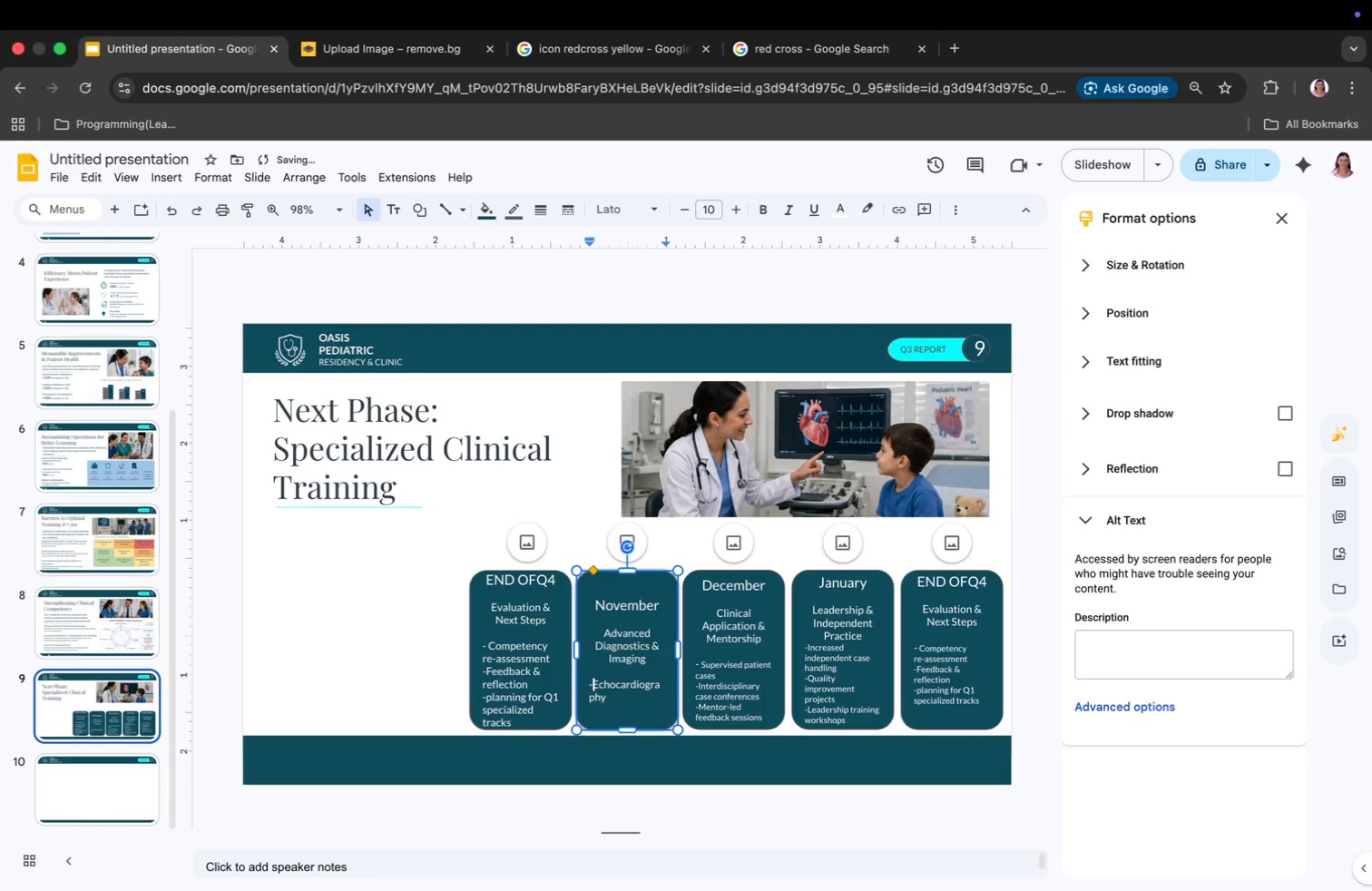 
key(ArrowDown)
 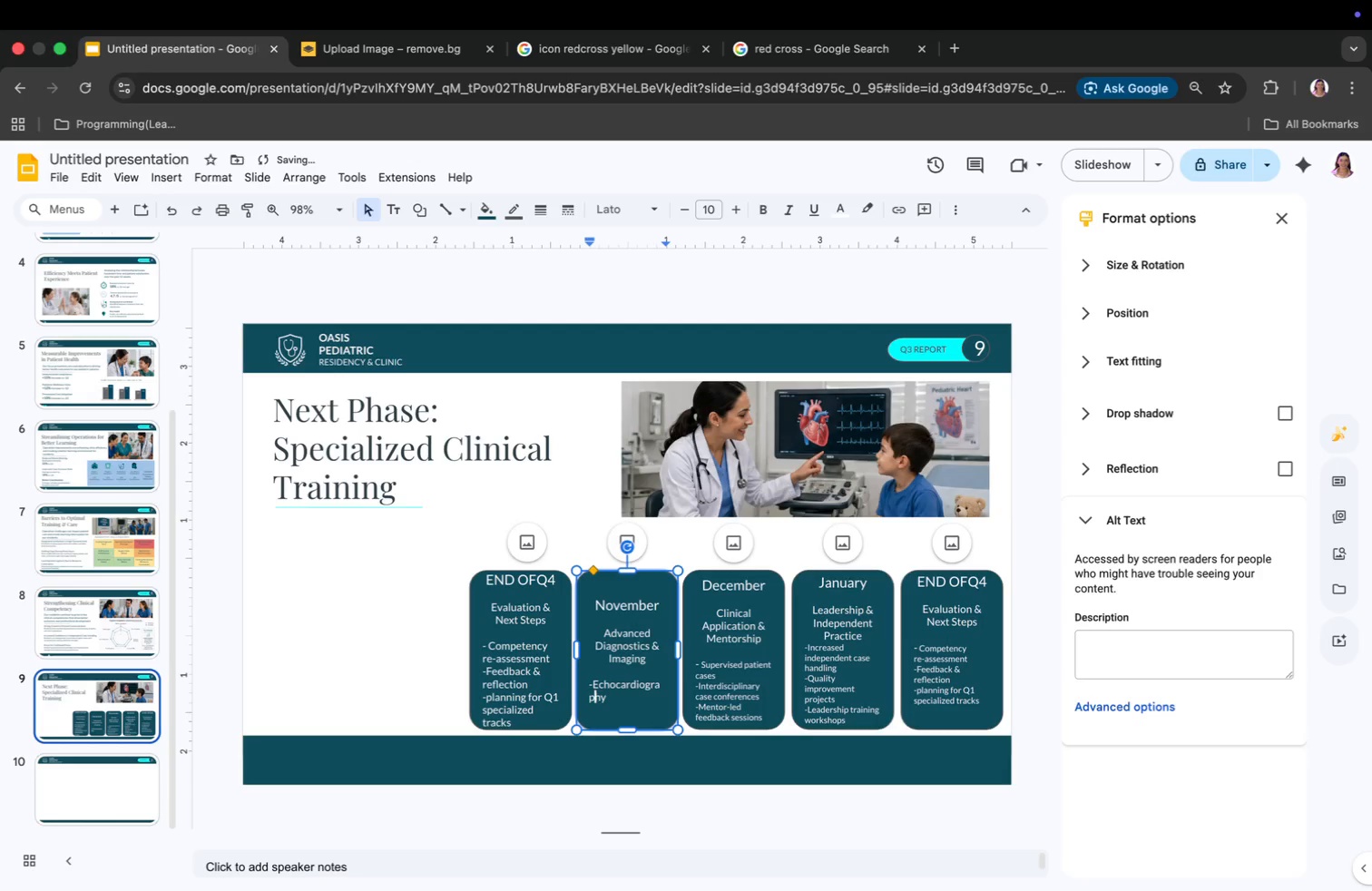 
key(ArrowRight)
 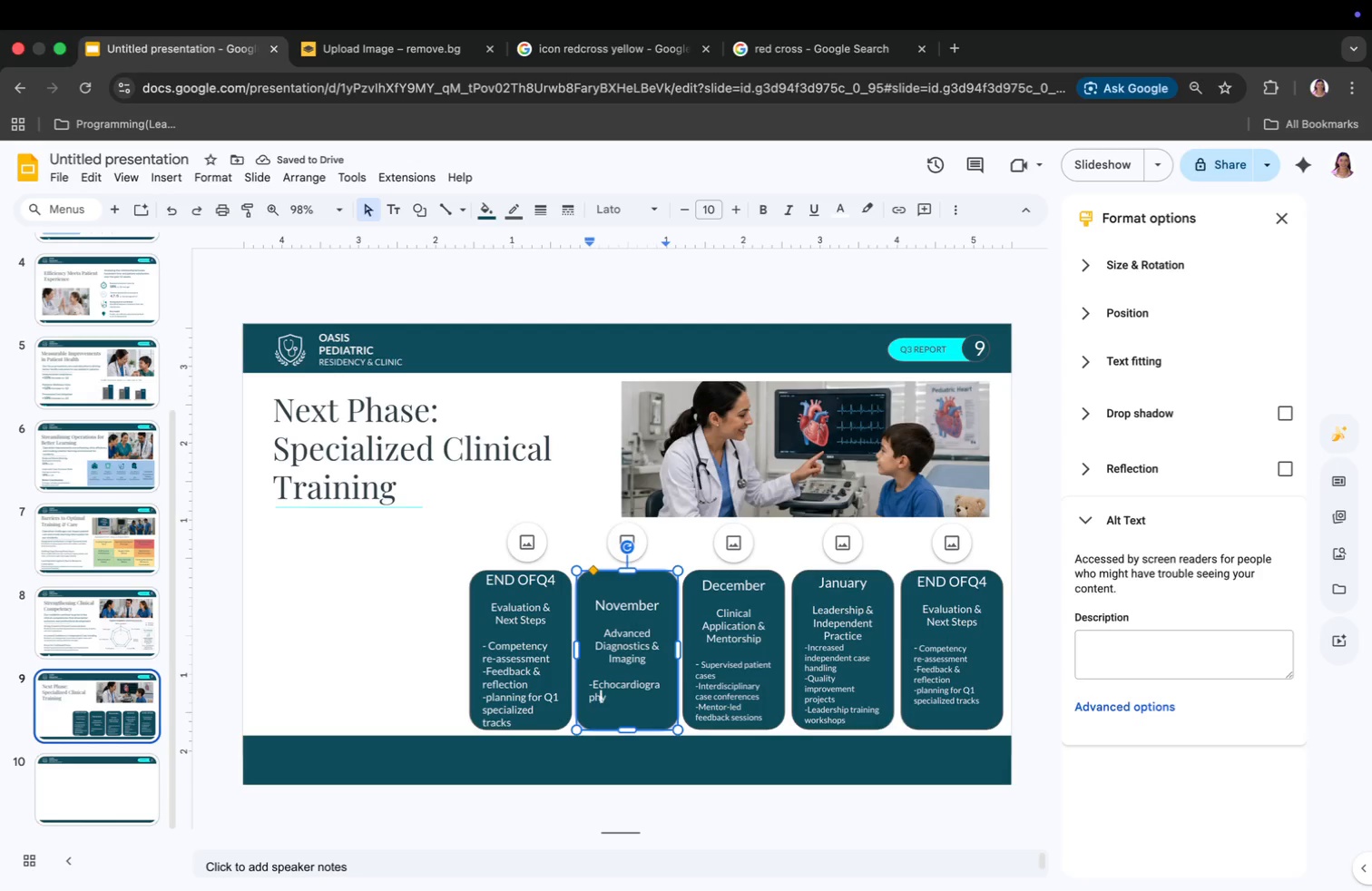 
key(ArrowRight)
 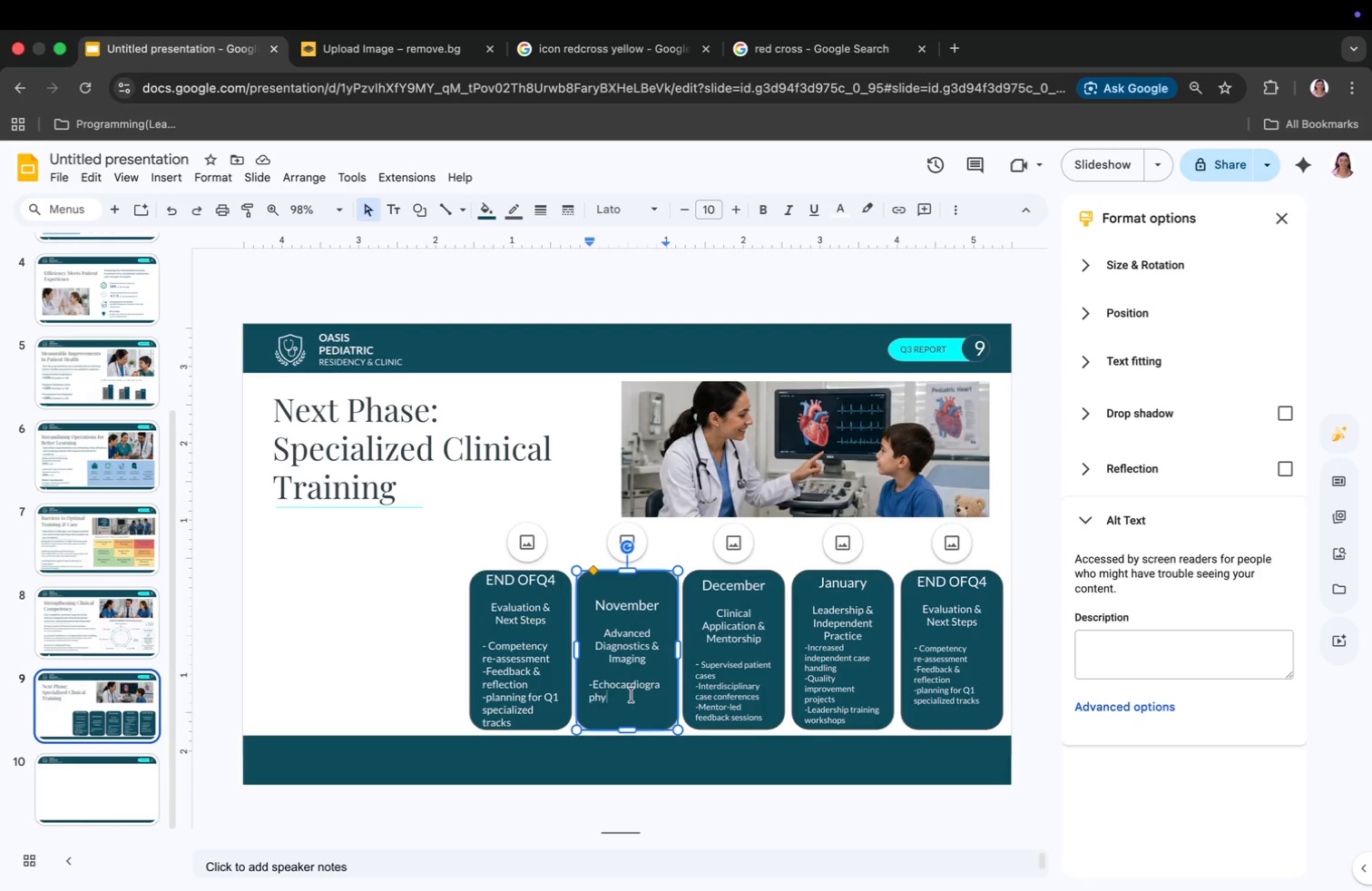 
wait(8.53)
 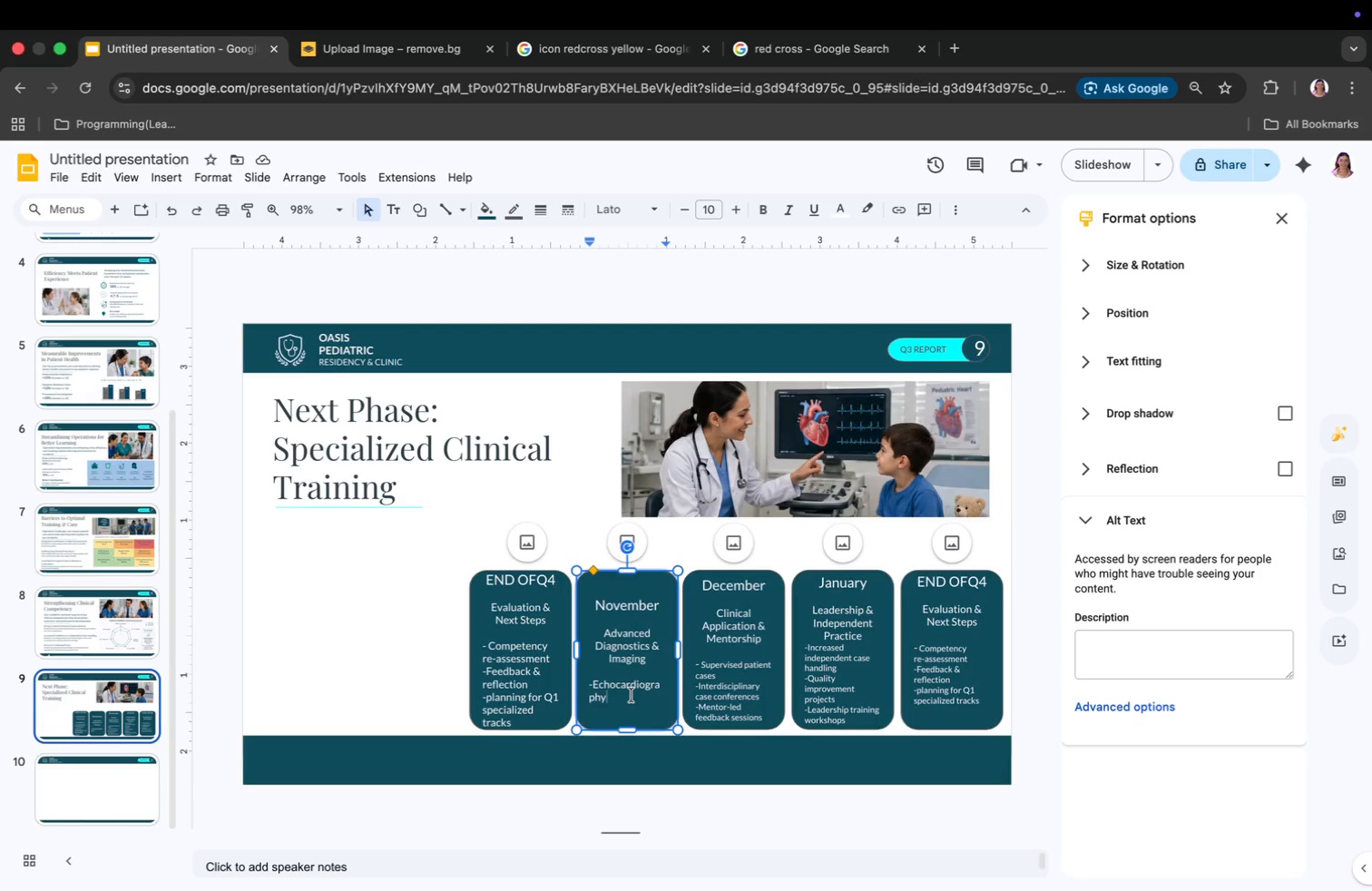 
type( workshops)
 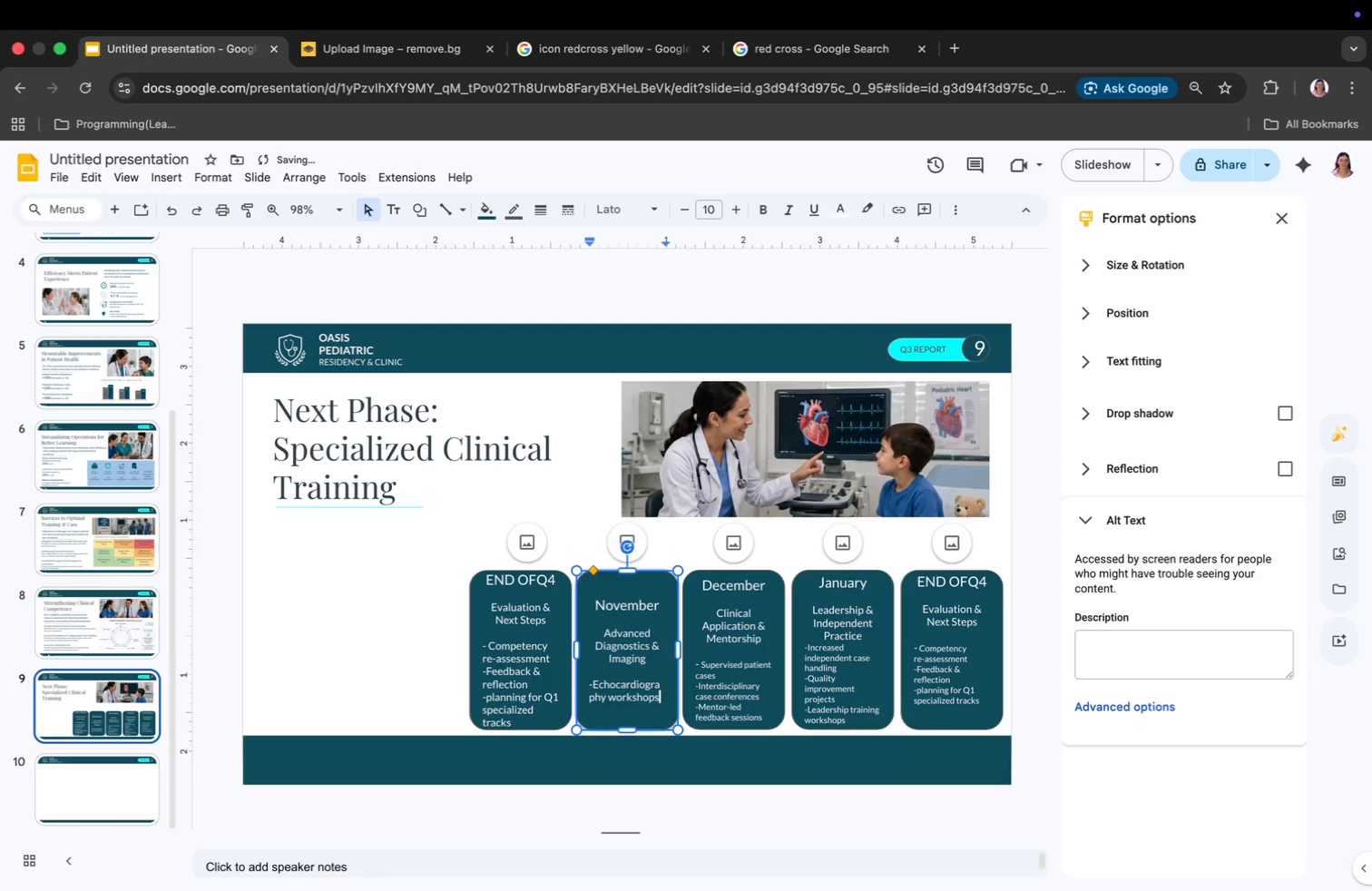 
key(Enter)
 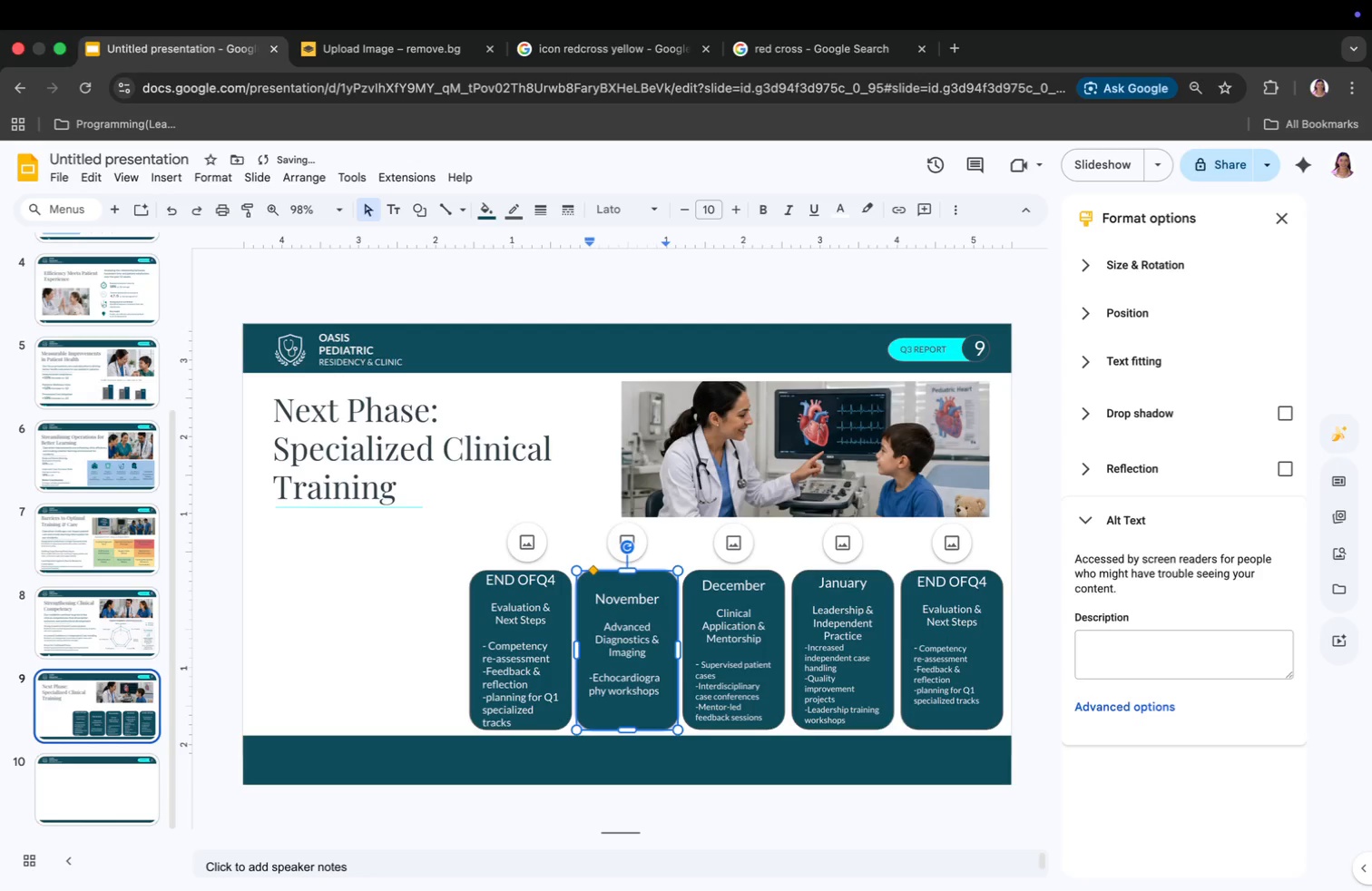 
type(-Ek)
key(Backspace)
type(KG interpretation depp dive)
key(Backspace)
key(Backspace)
key(Backspace)
key(Backspace)
key(Backspace)
key(Backspace)
key(Backspace)
type(ep dive)
 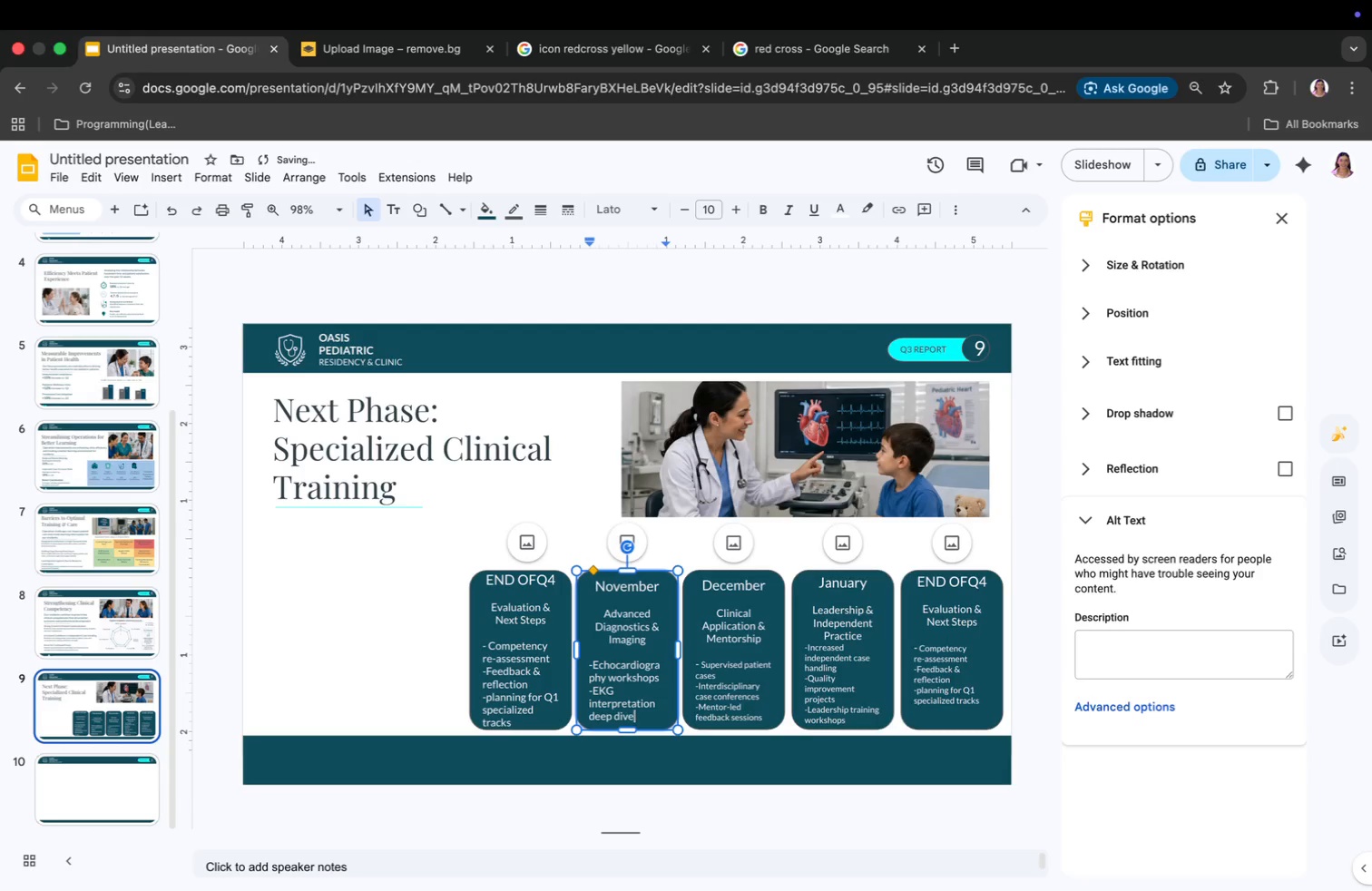 
key(Enter)
 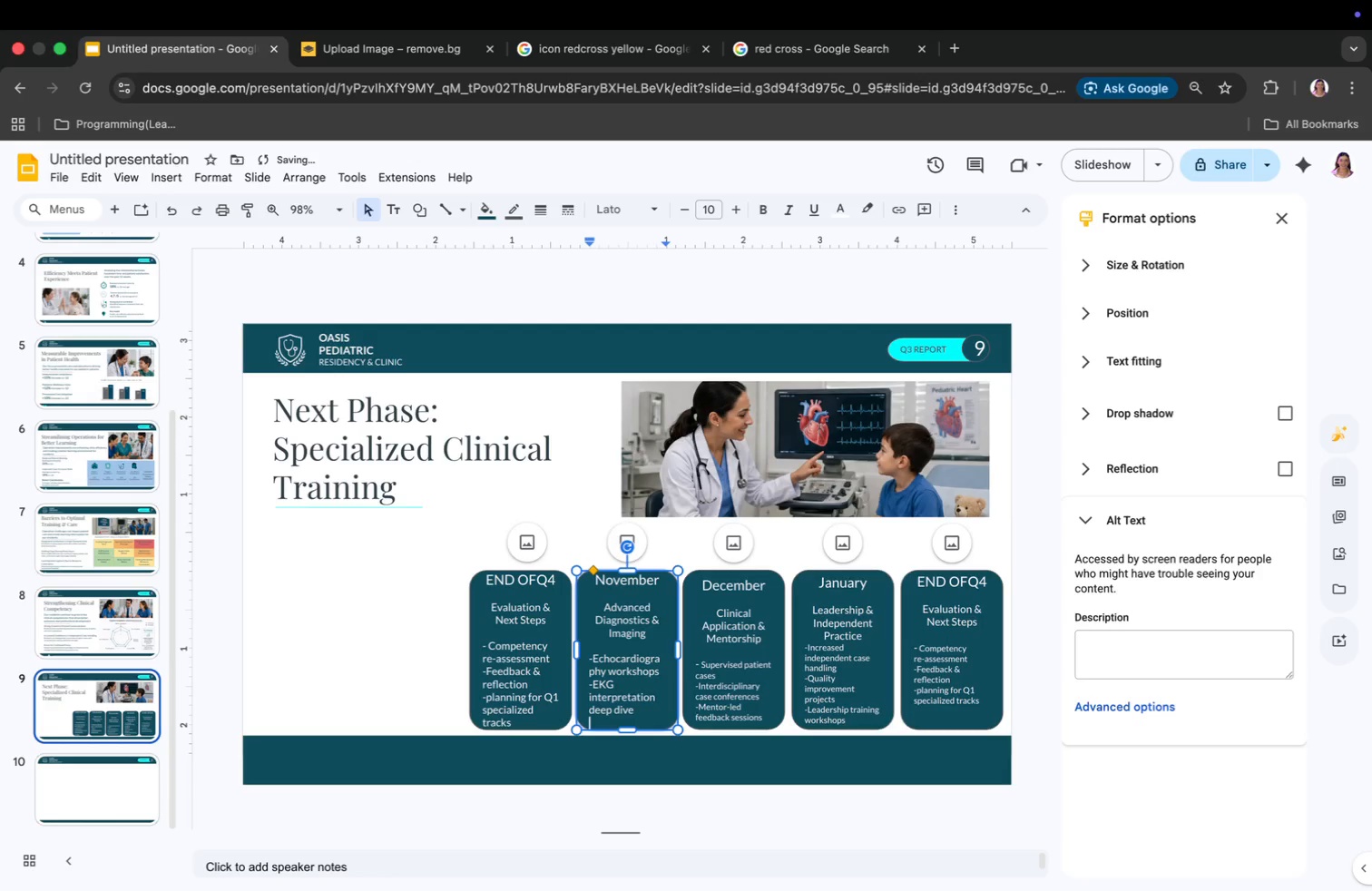 
type(-Case-based learning sessions)
 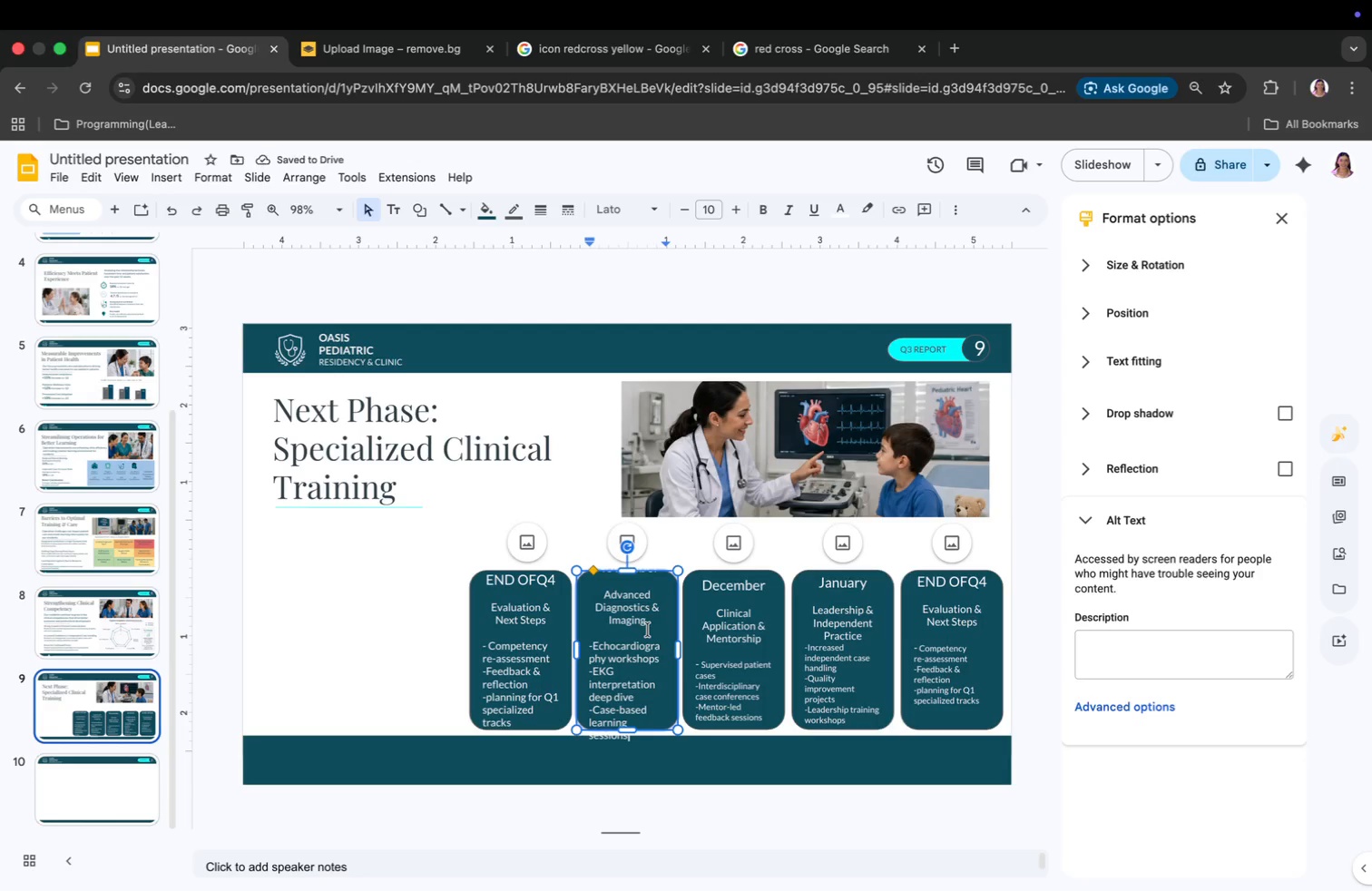 
left_click([648, 630])
 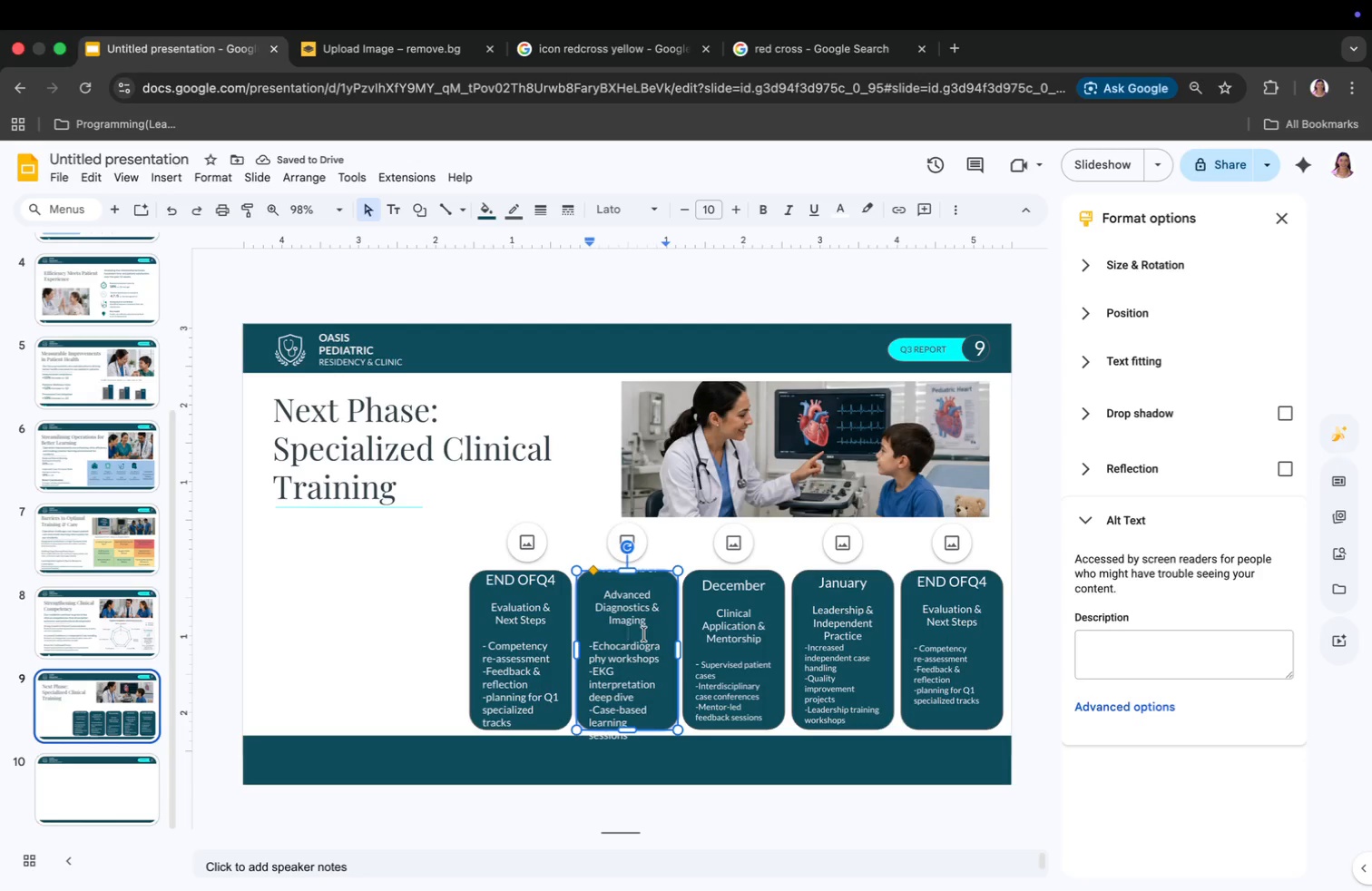 
key(Backspace)
 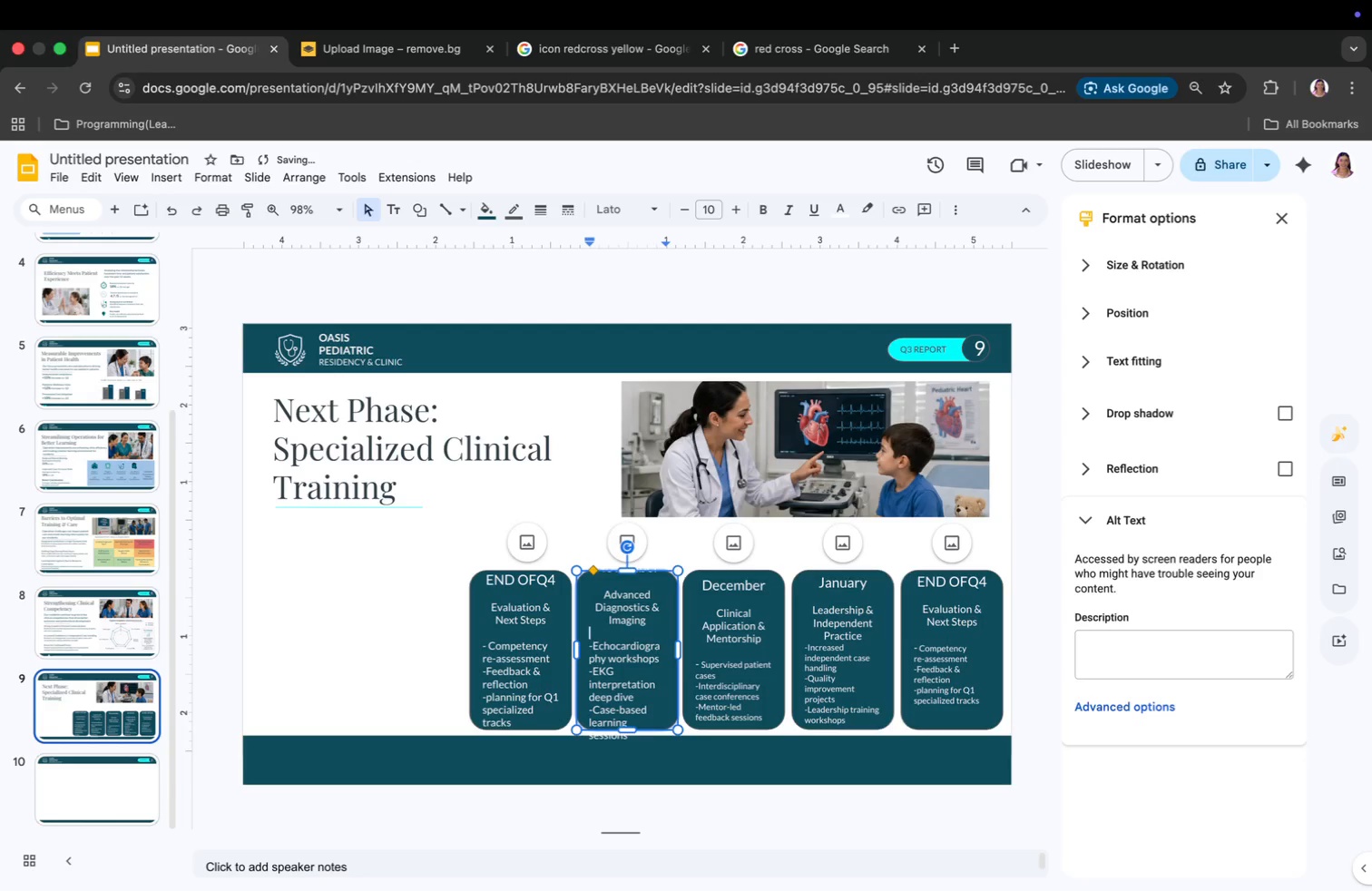 
key(Backspace)
 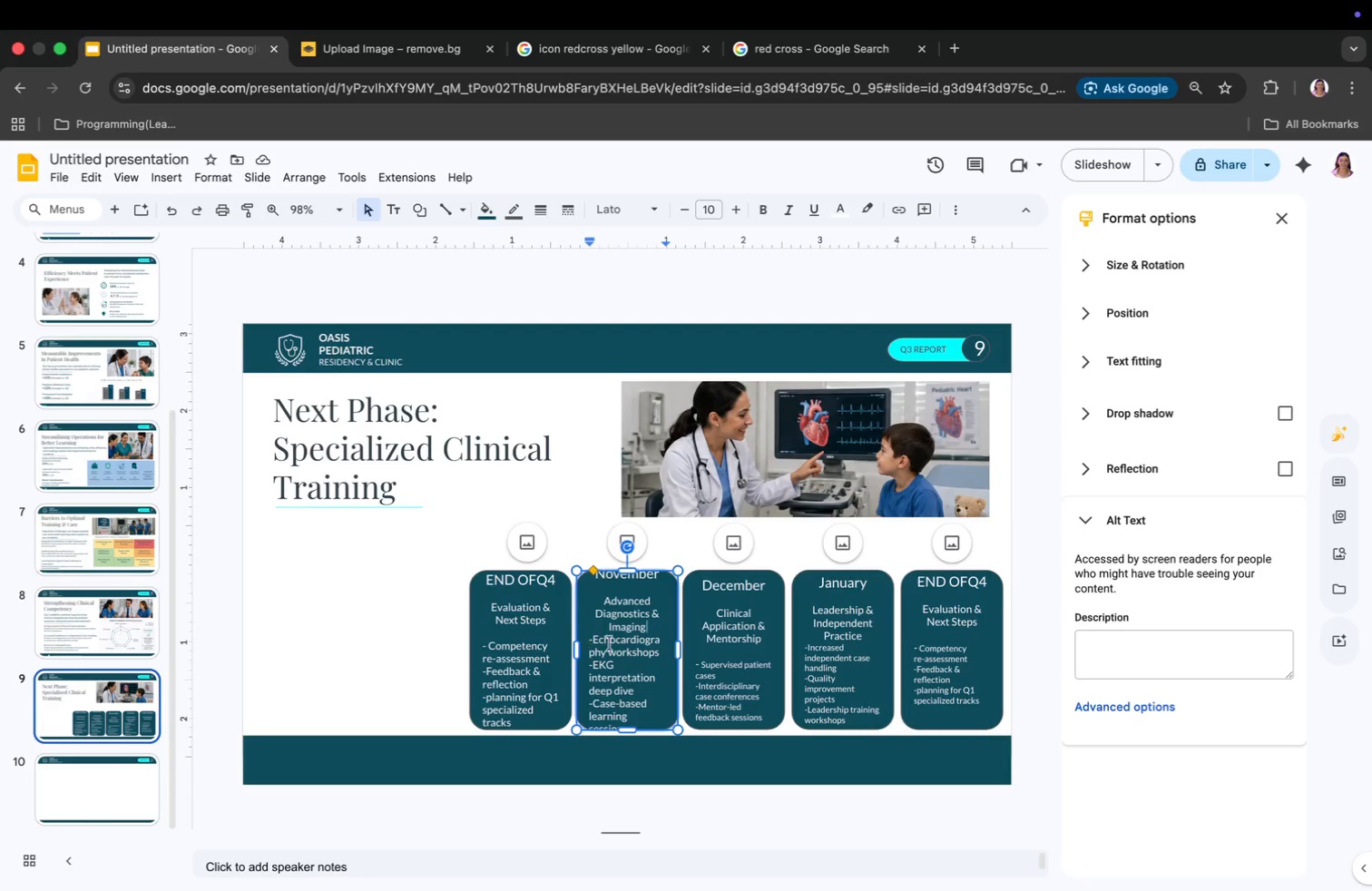 
wait(18.1)
 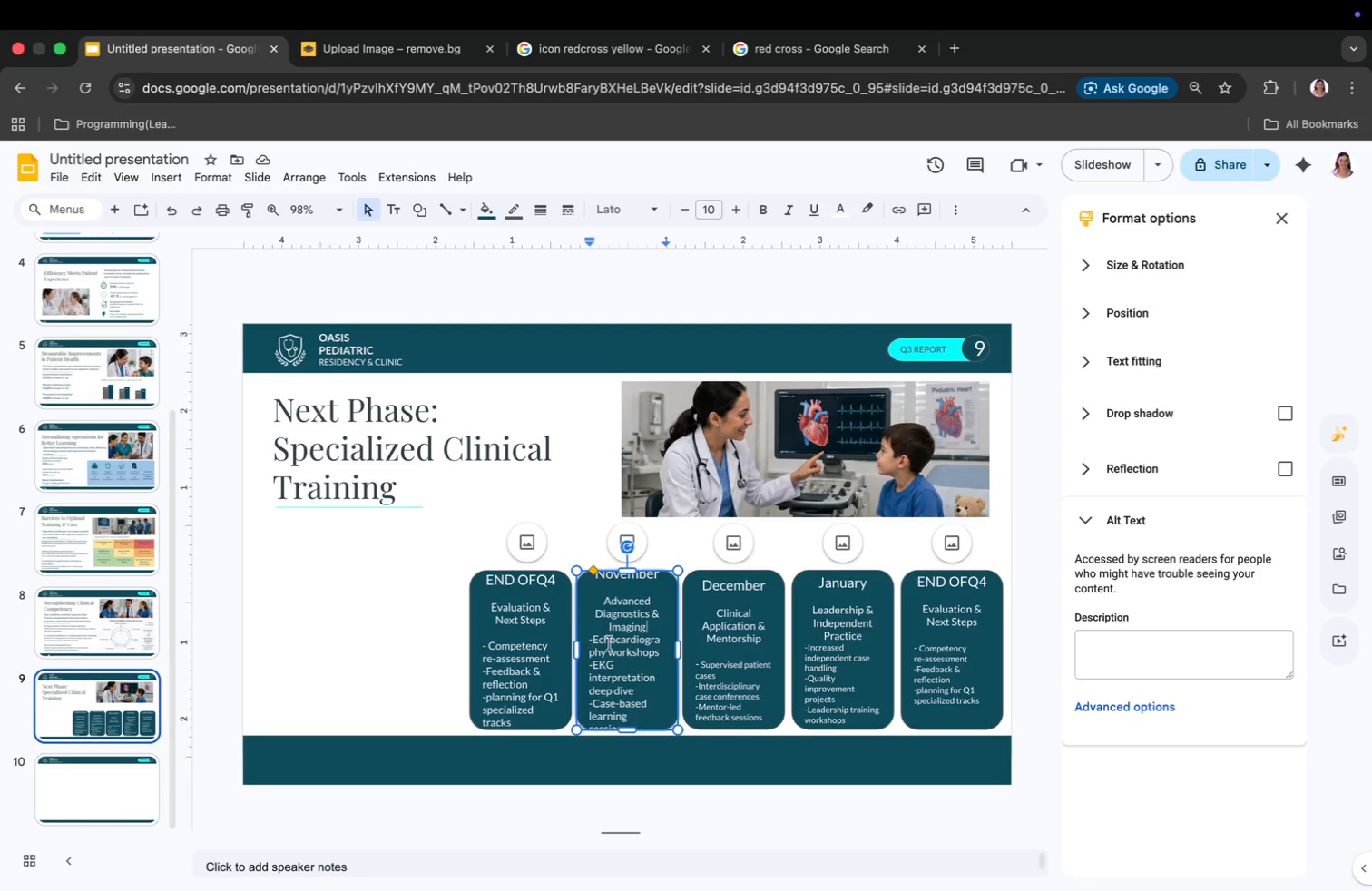 
left_click_drag(start_coordinate=[589, 636], to_coordinate=[643, 729])
 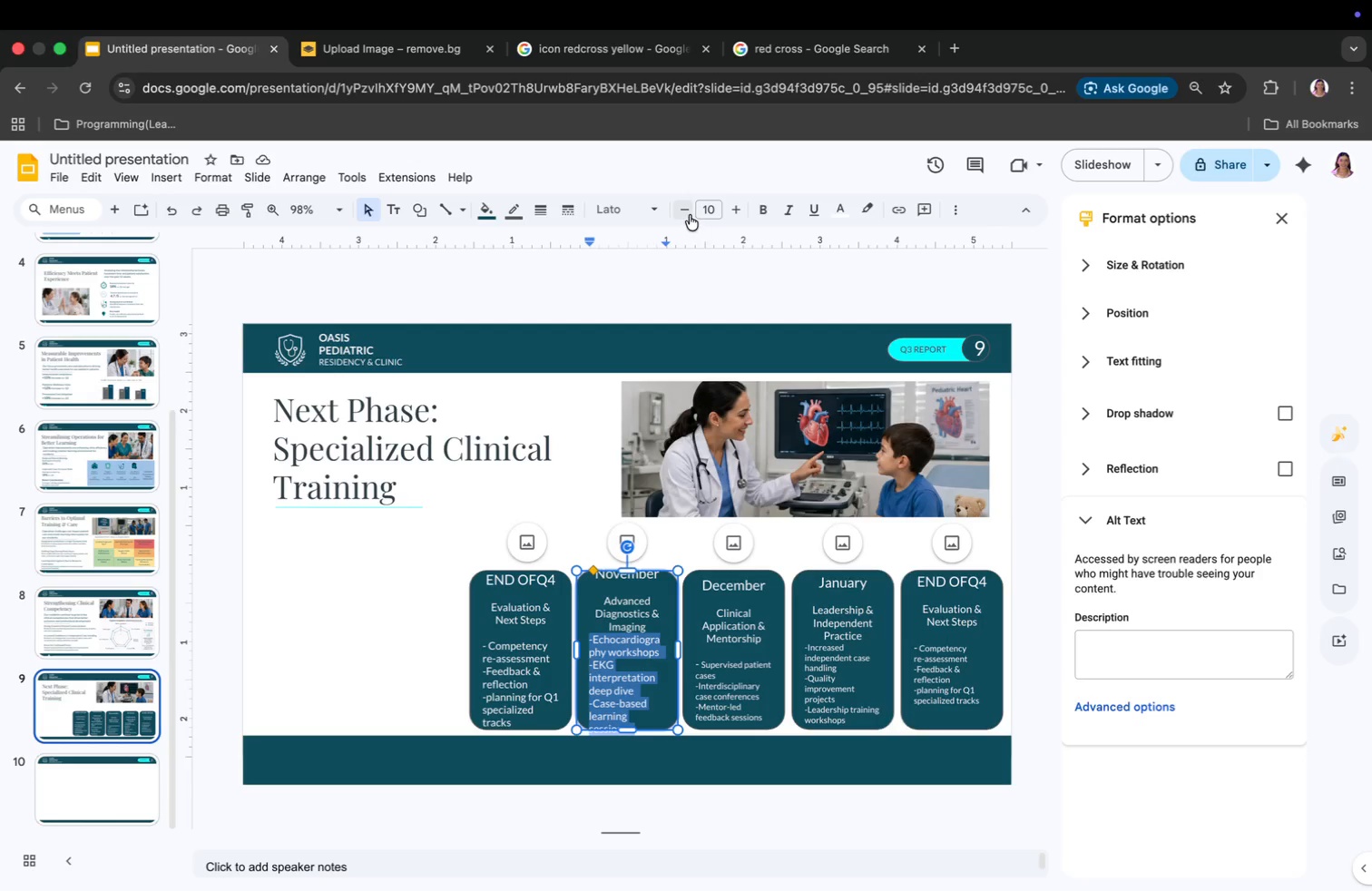 
double_click([690, 215])
 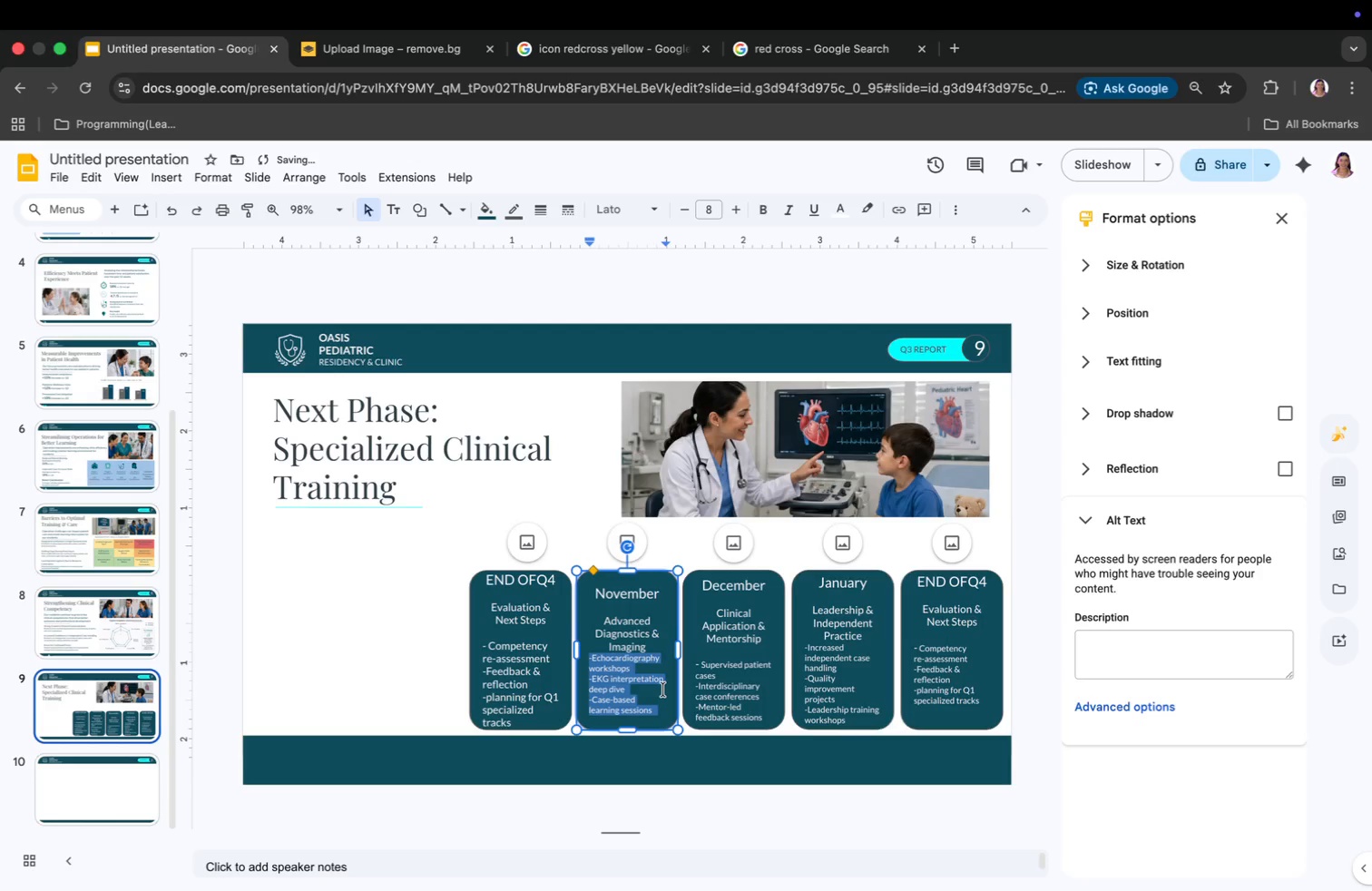 
left_click([663, 690])
 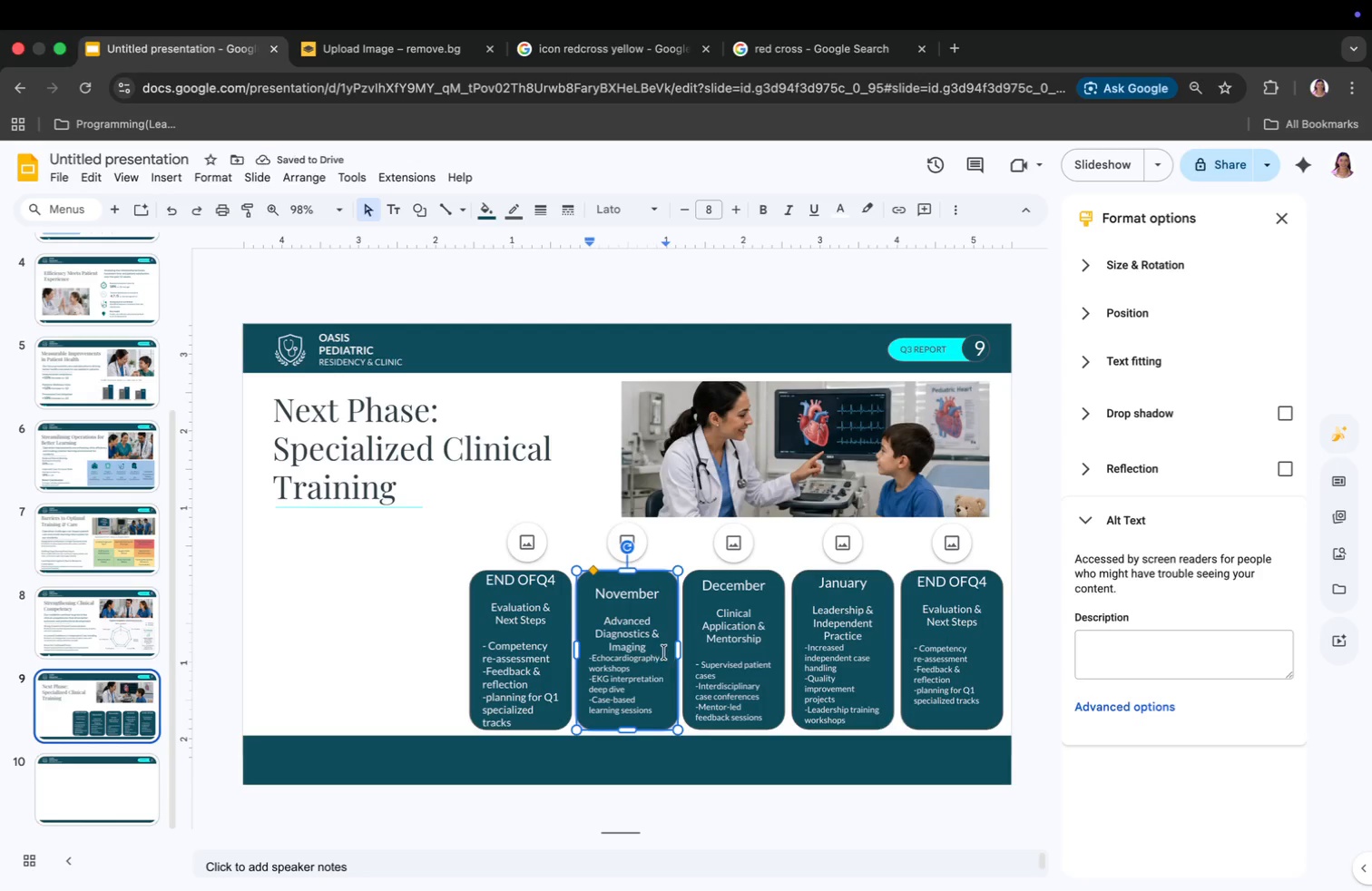 
left_click([661, 651])
 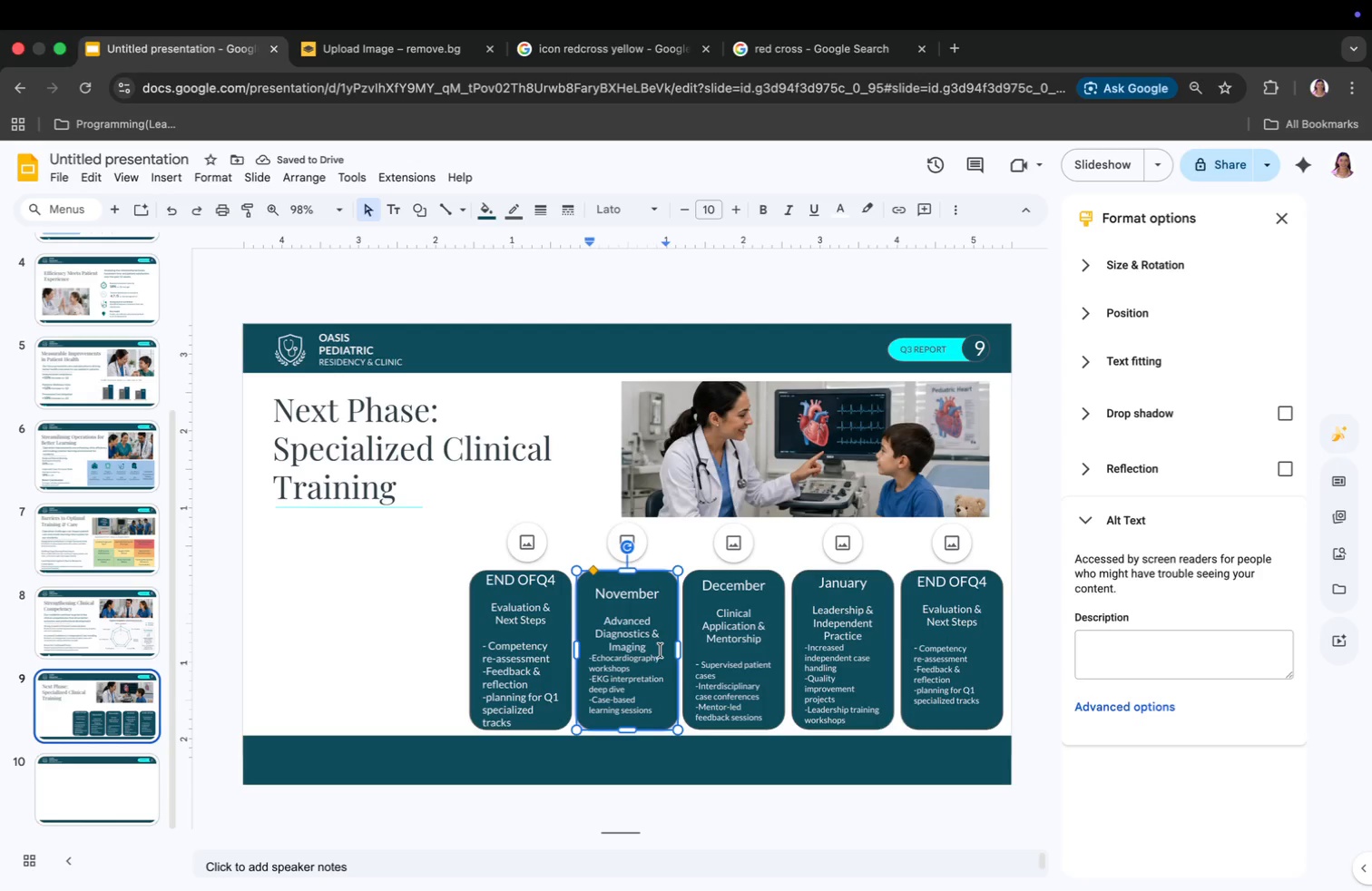 
key(Enter)
 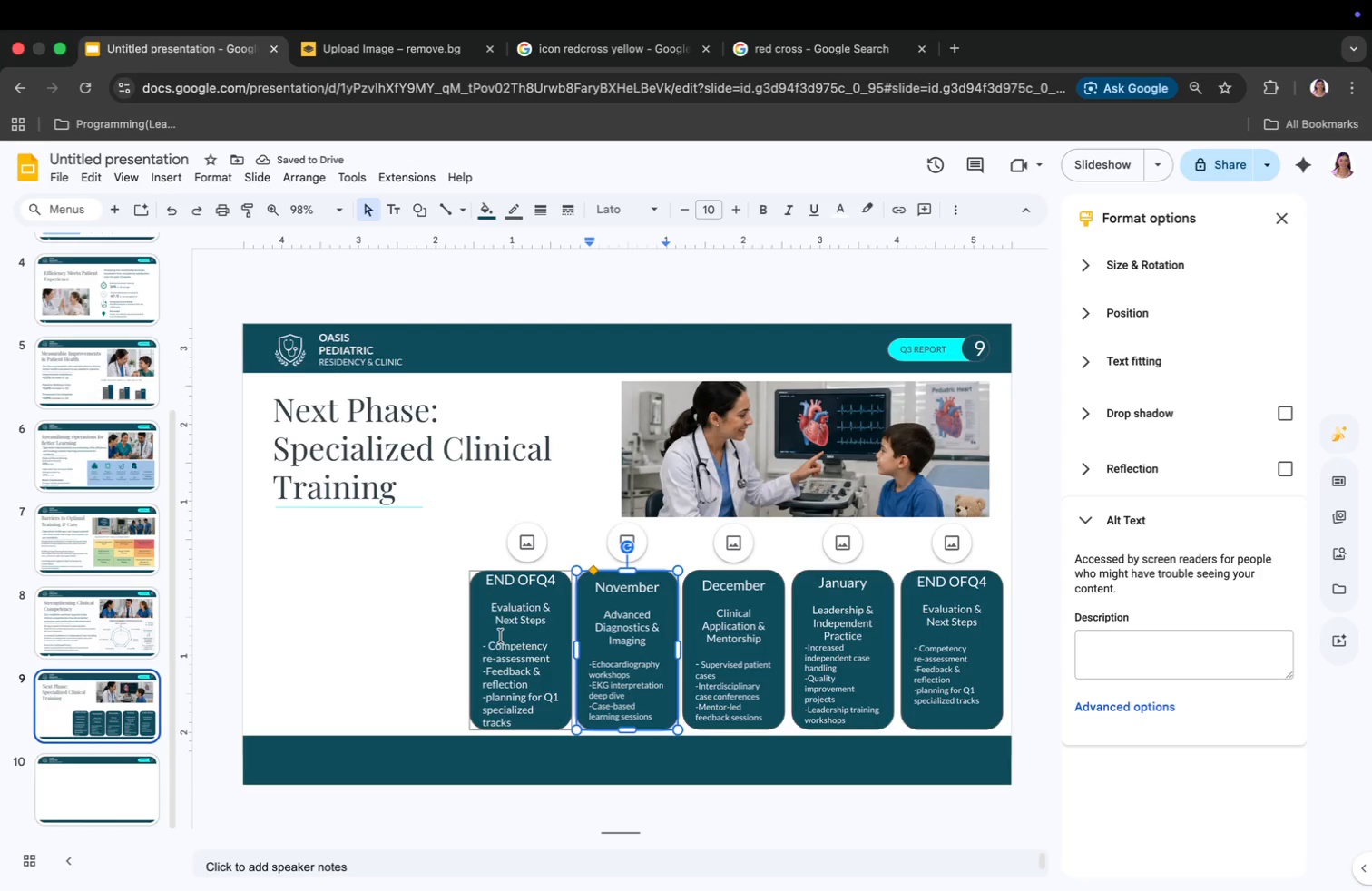 
left_click_drag(start_coordinate=[490, 646], to_coordinate=[543, 725])
 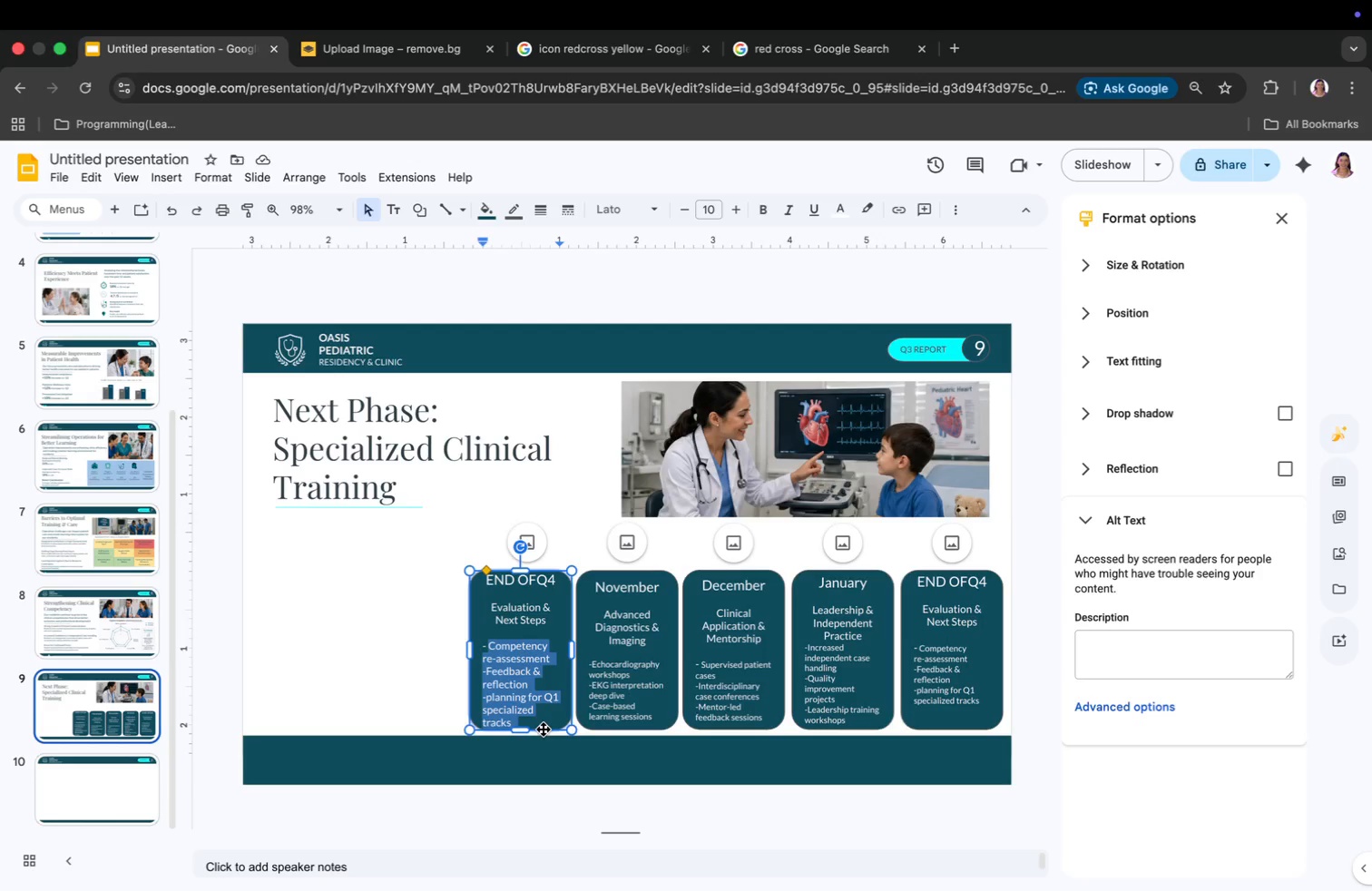 
key(Backspace)
 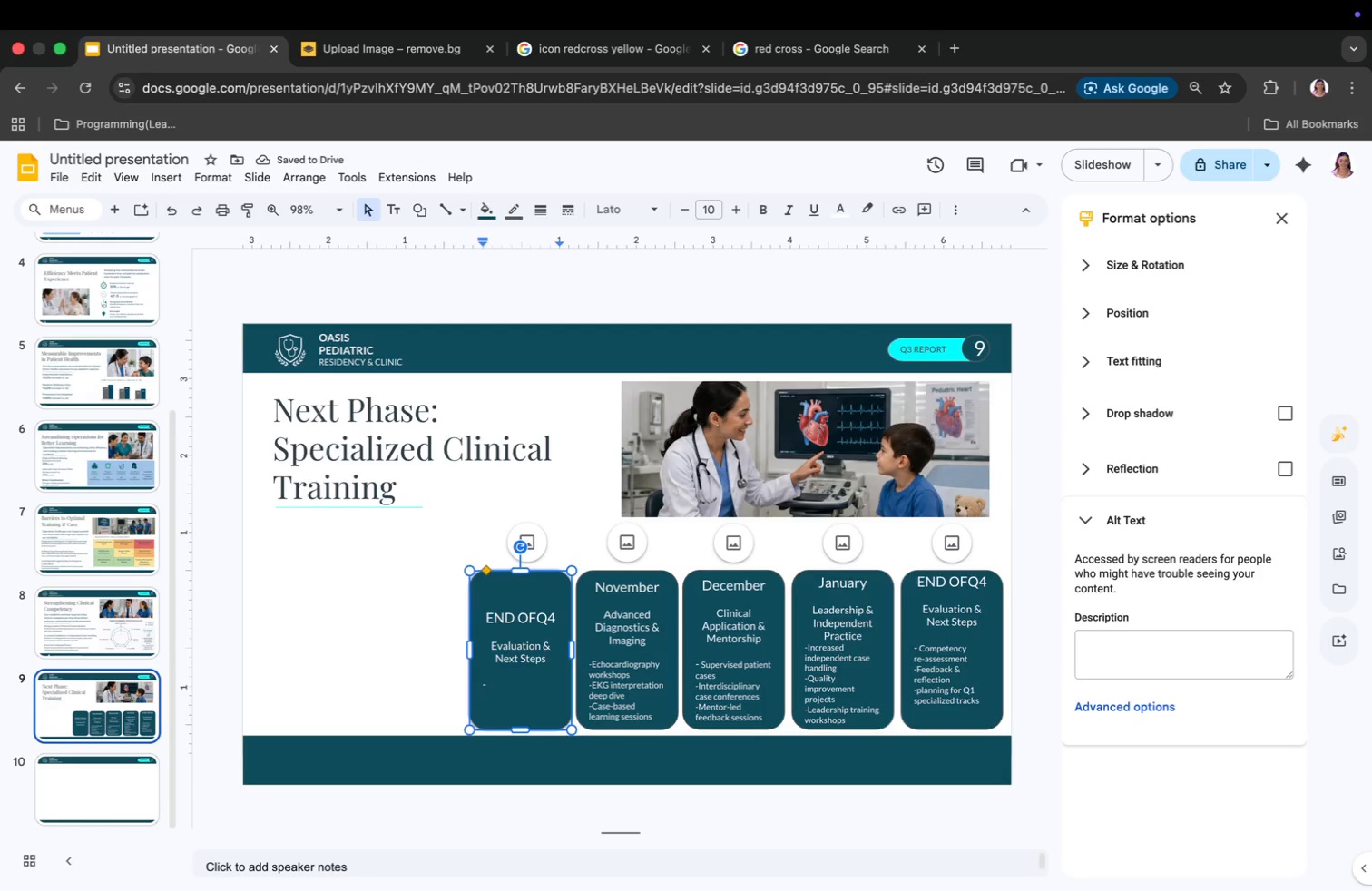 
wait(5.89)
 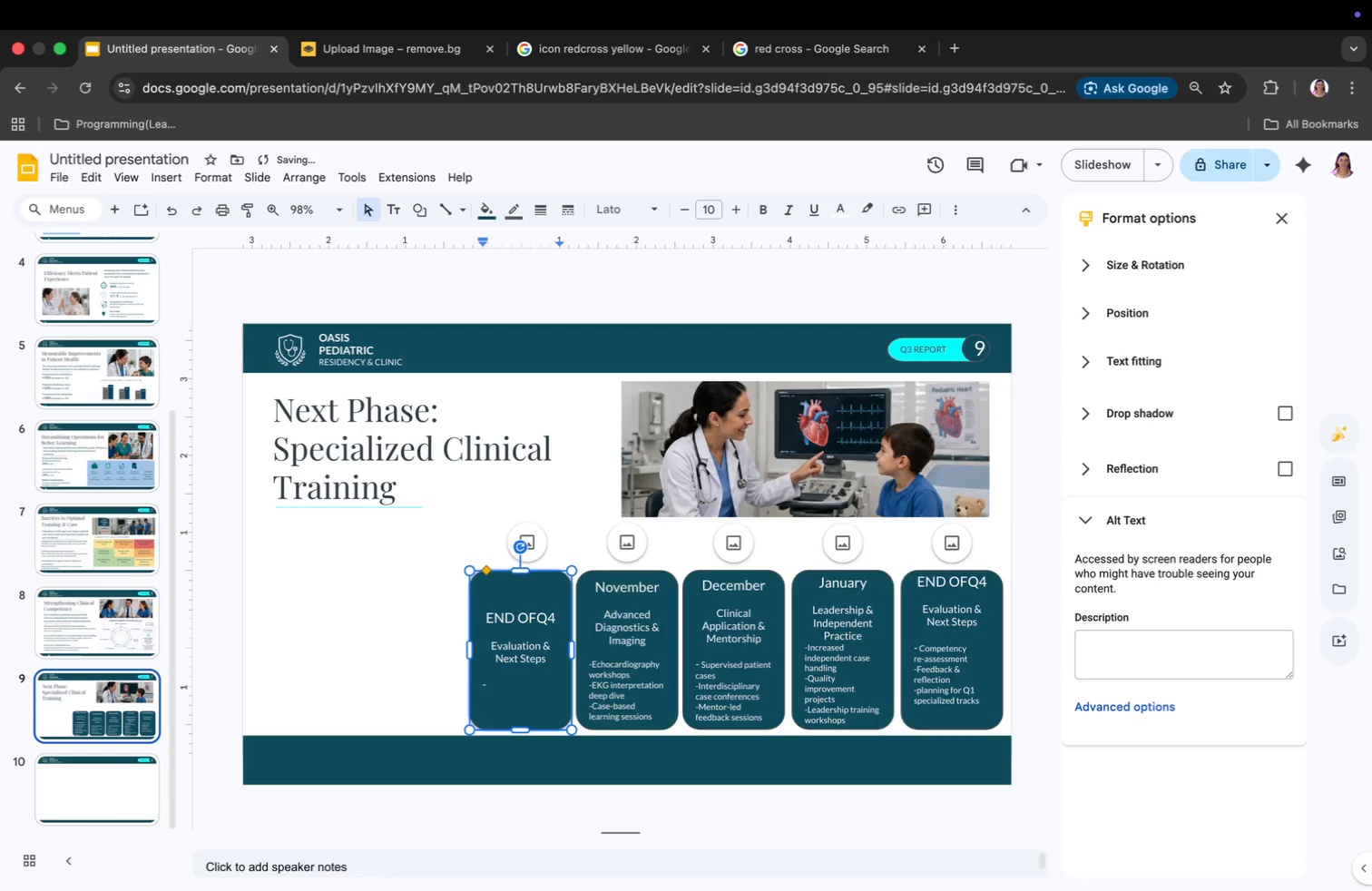 
type(Pediatric Cardiology rotation begins)
 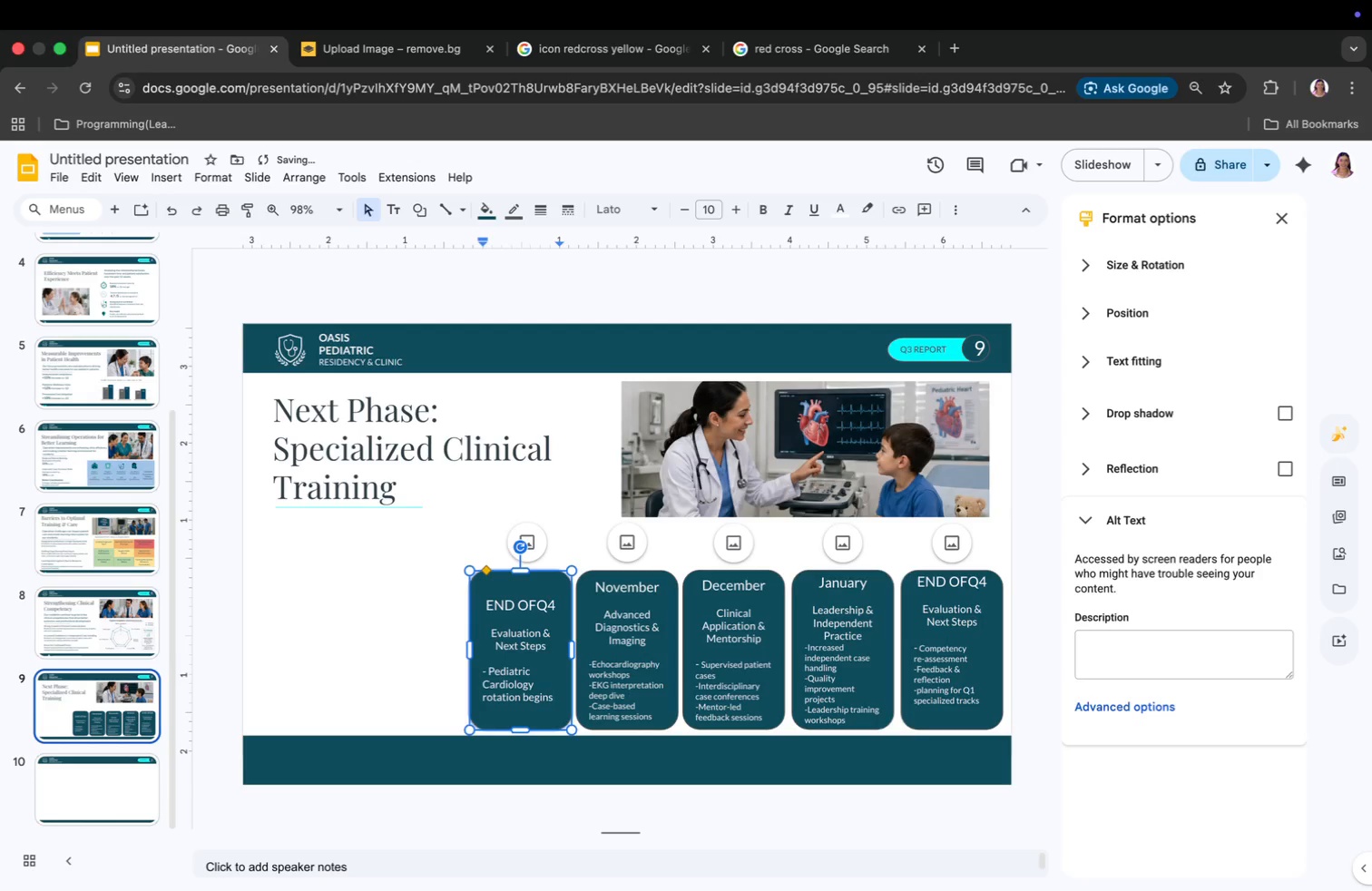 
key(Enter)
 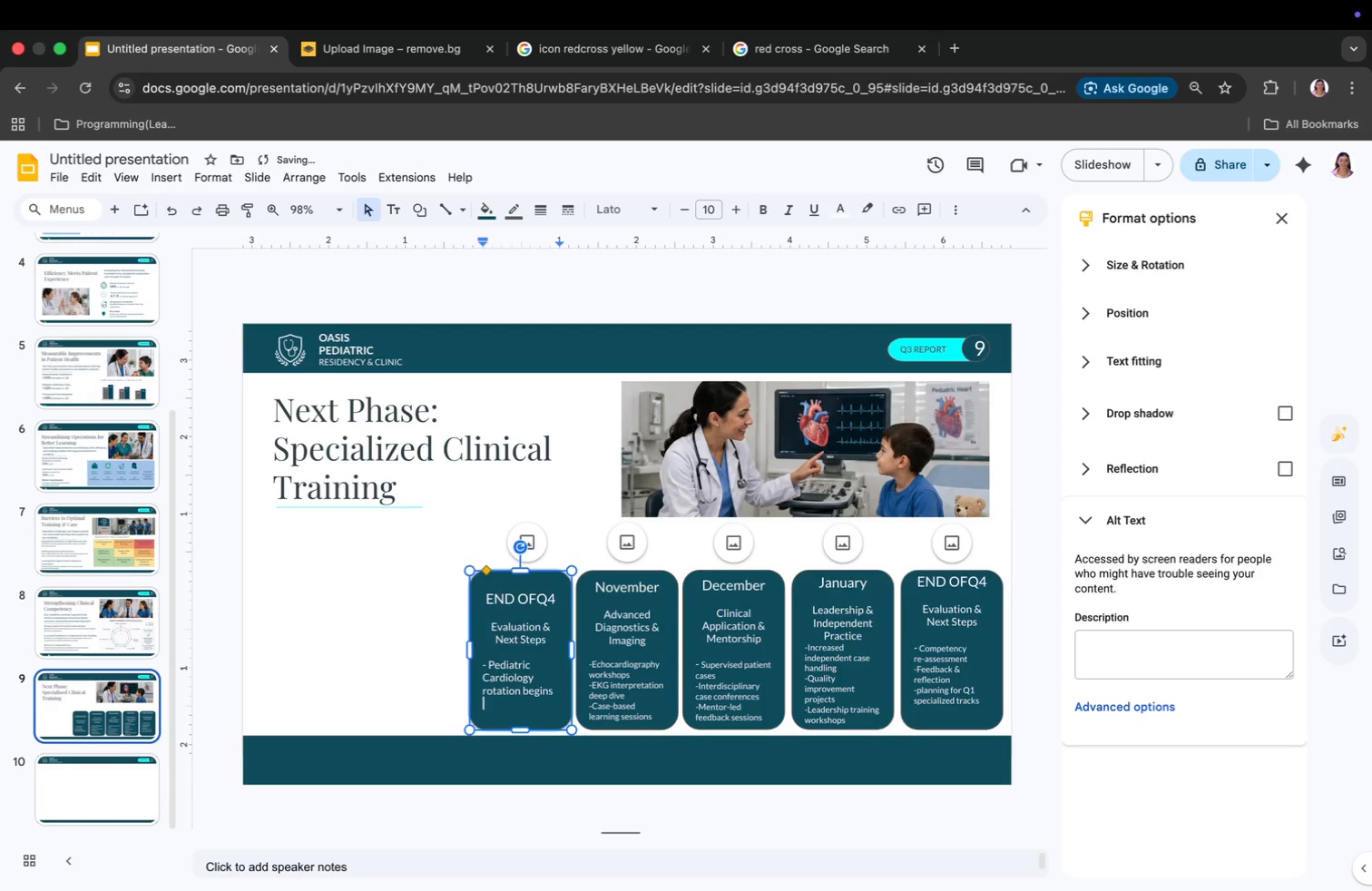 
type(C)
key(Backspace)
type(-Core didacr)
key(Backspace)
type(tivs)
key(Backspace)
key(Backspace)
type(cs & case introductions)
 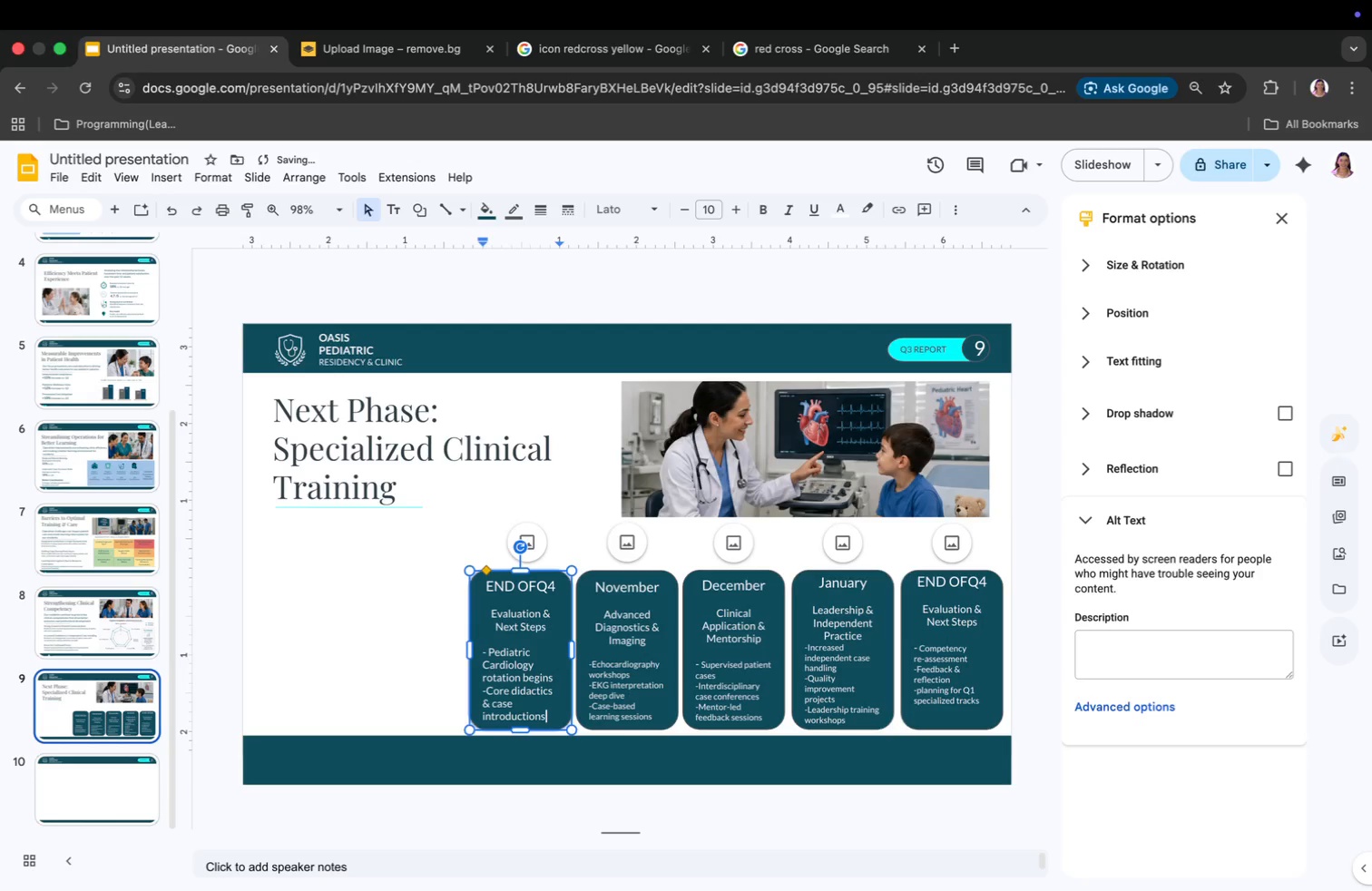 
key(Enter)
 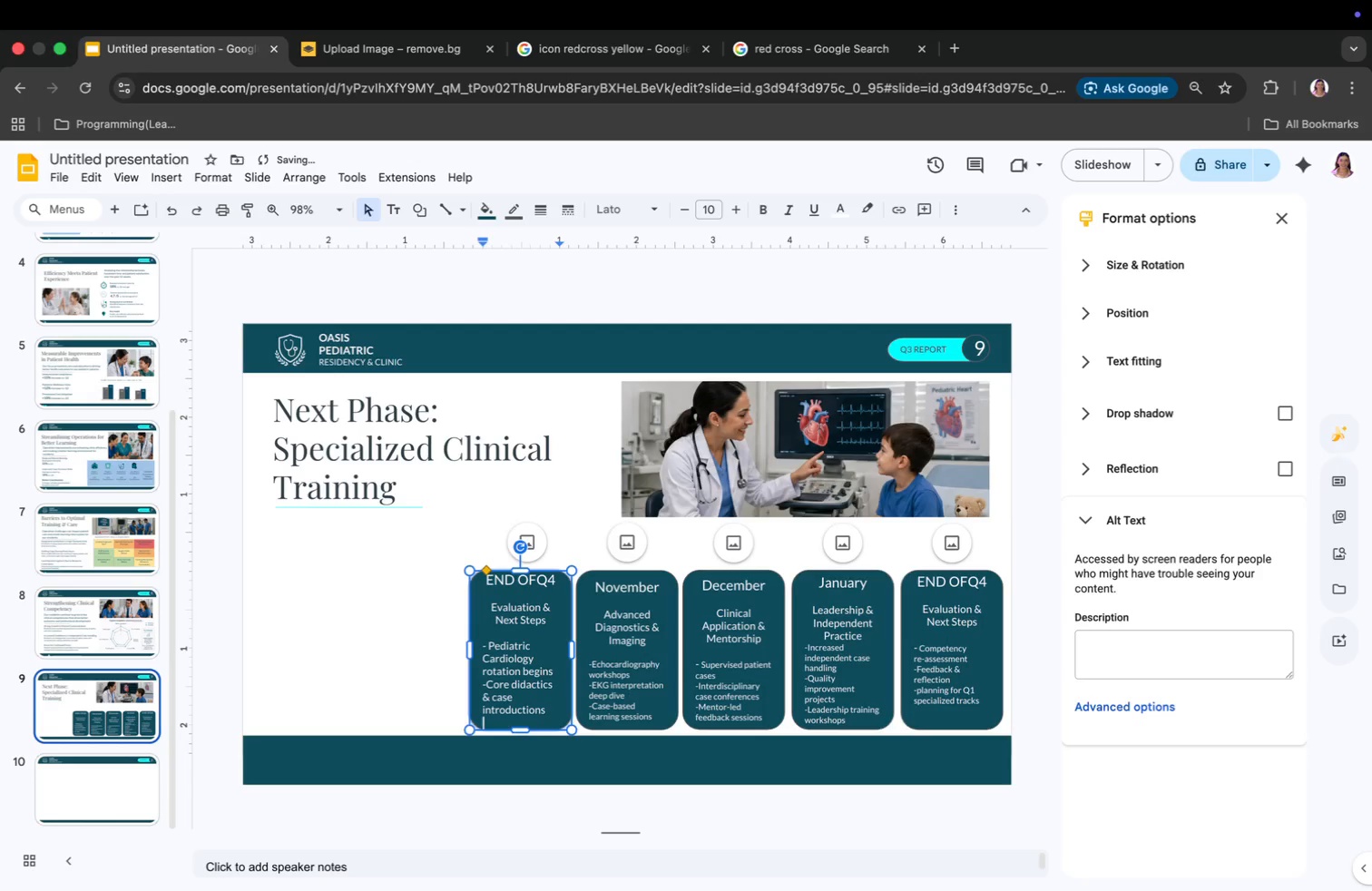 
type(-Baseline skilld assessment)
 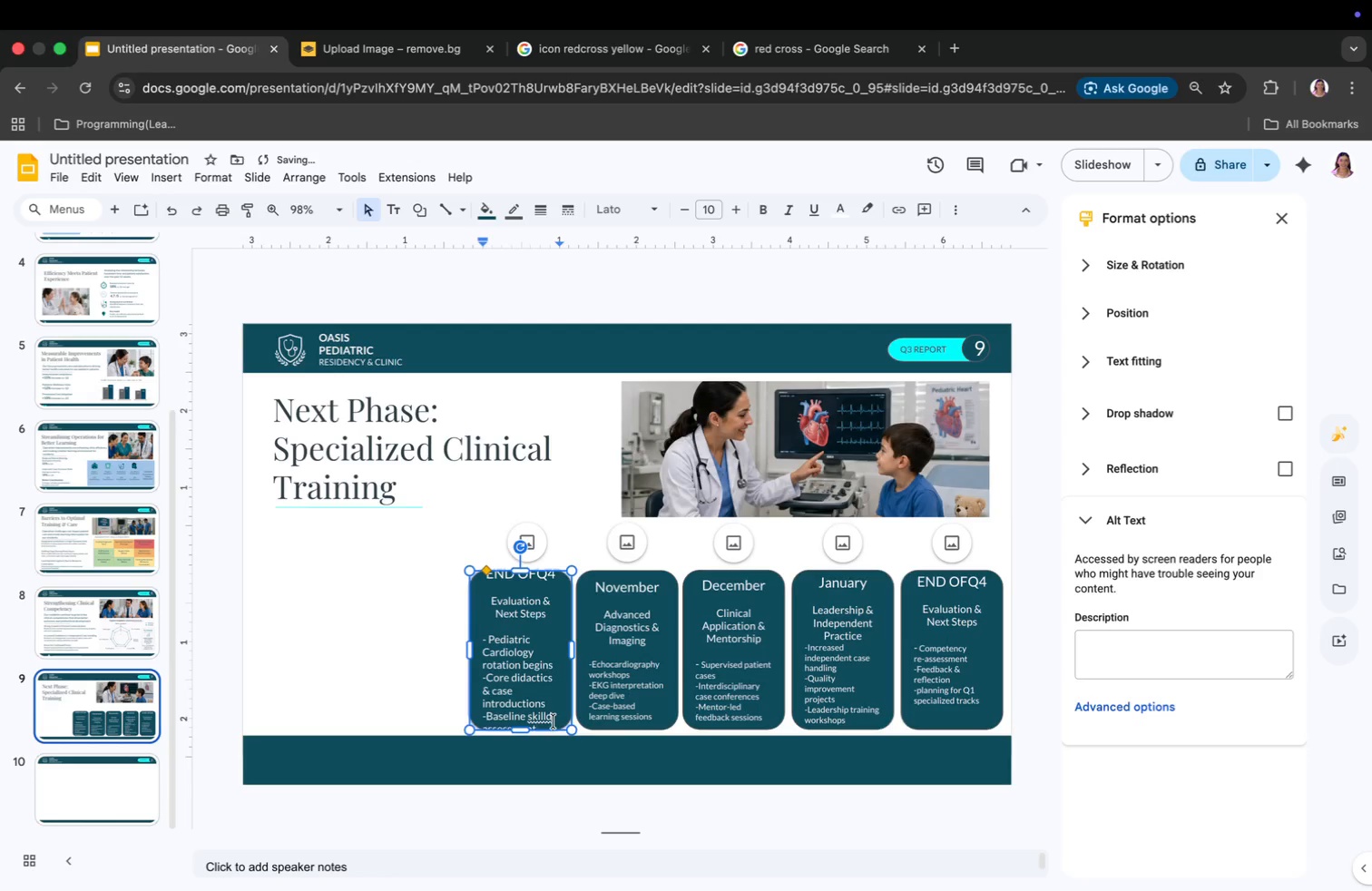 
left_click([554, 720])
 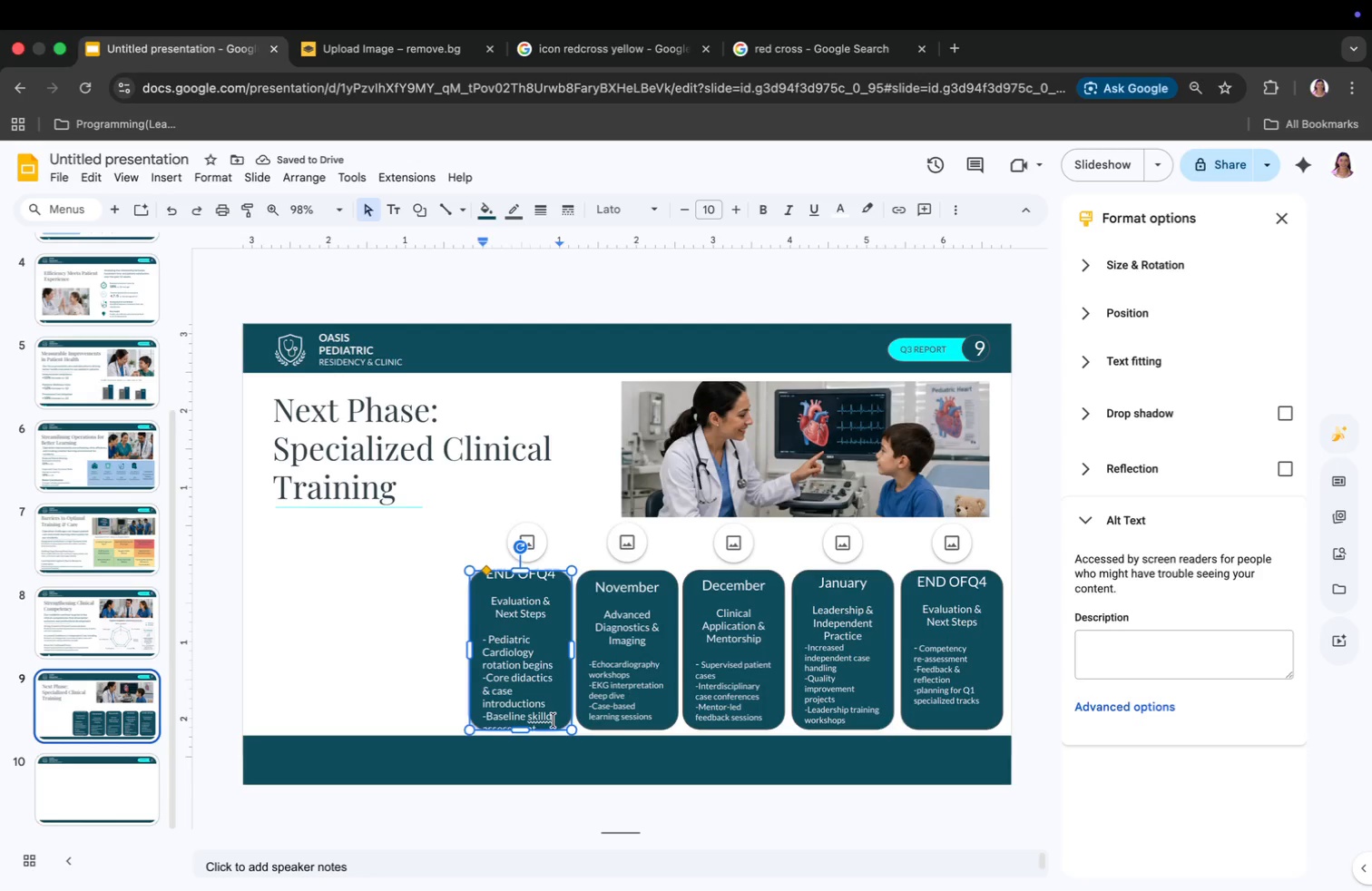 
key(Backspace)
 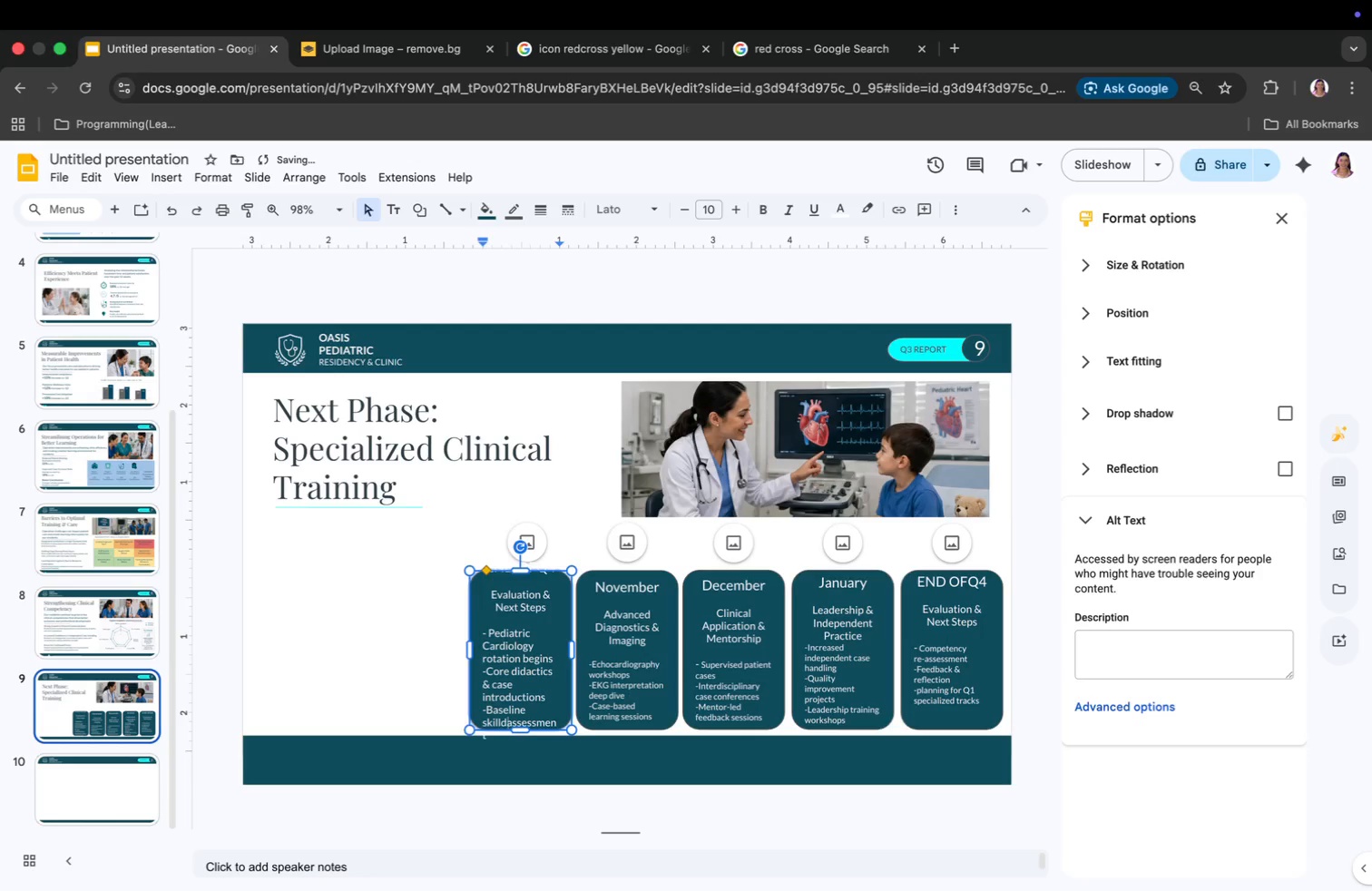 
key(S)
 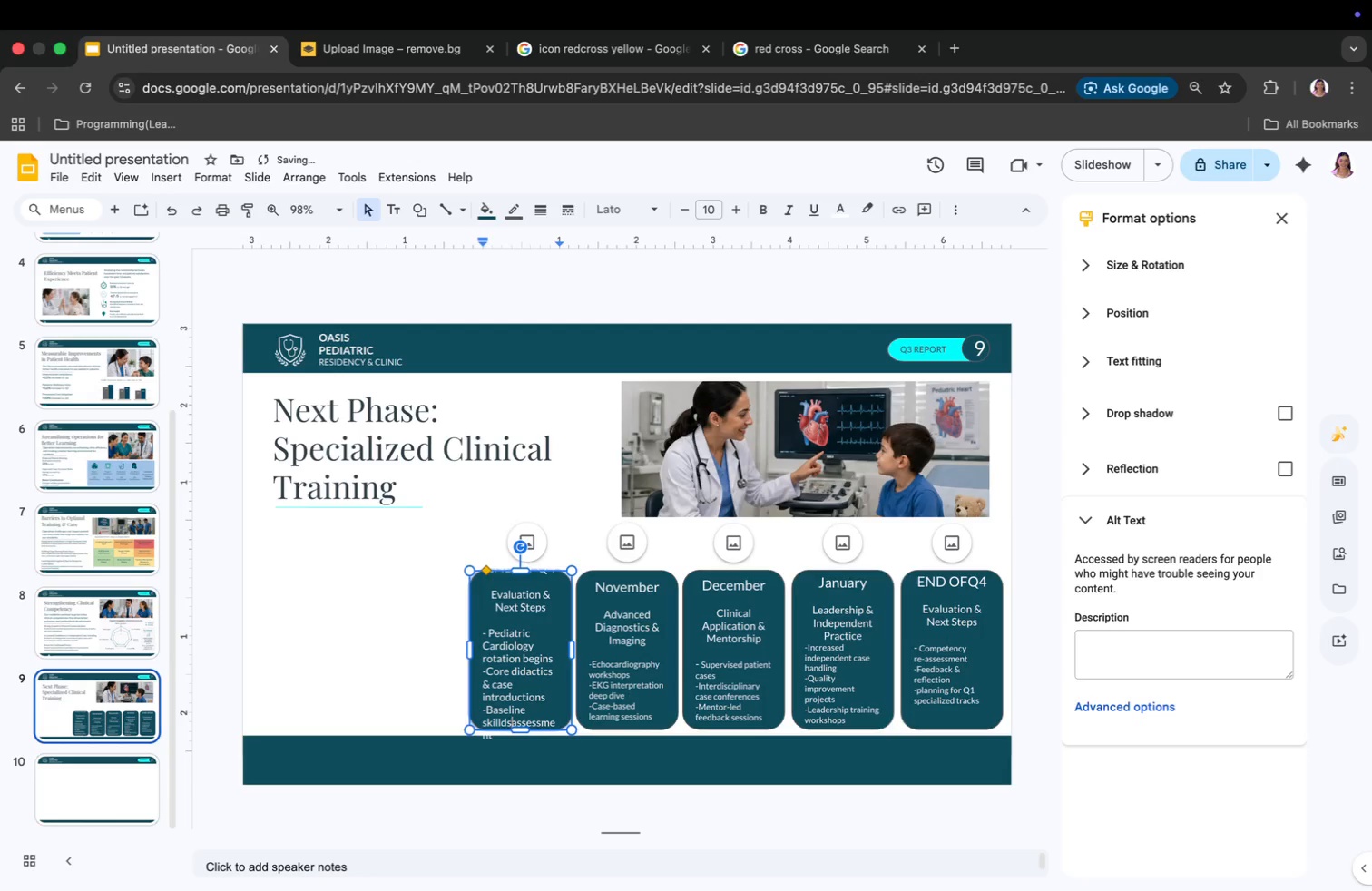 
key(Backspace)
 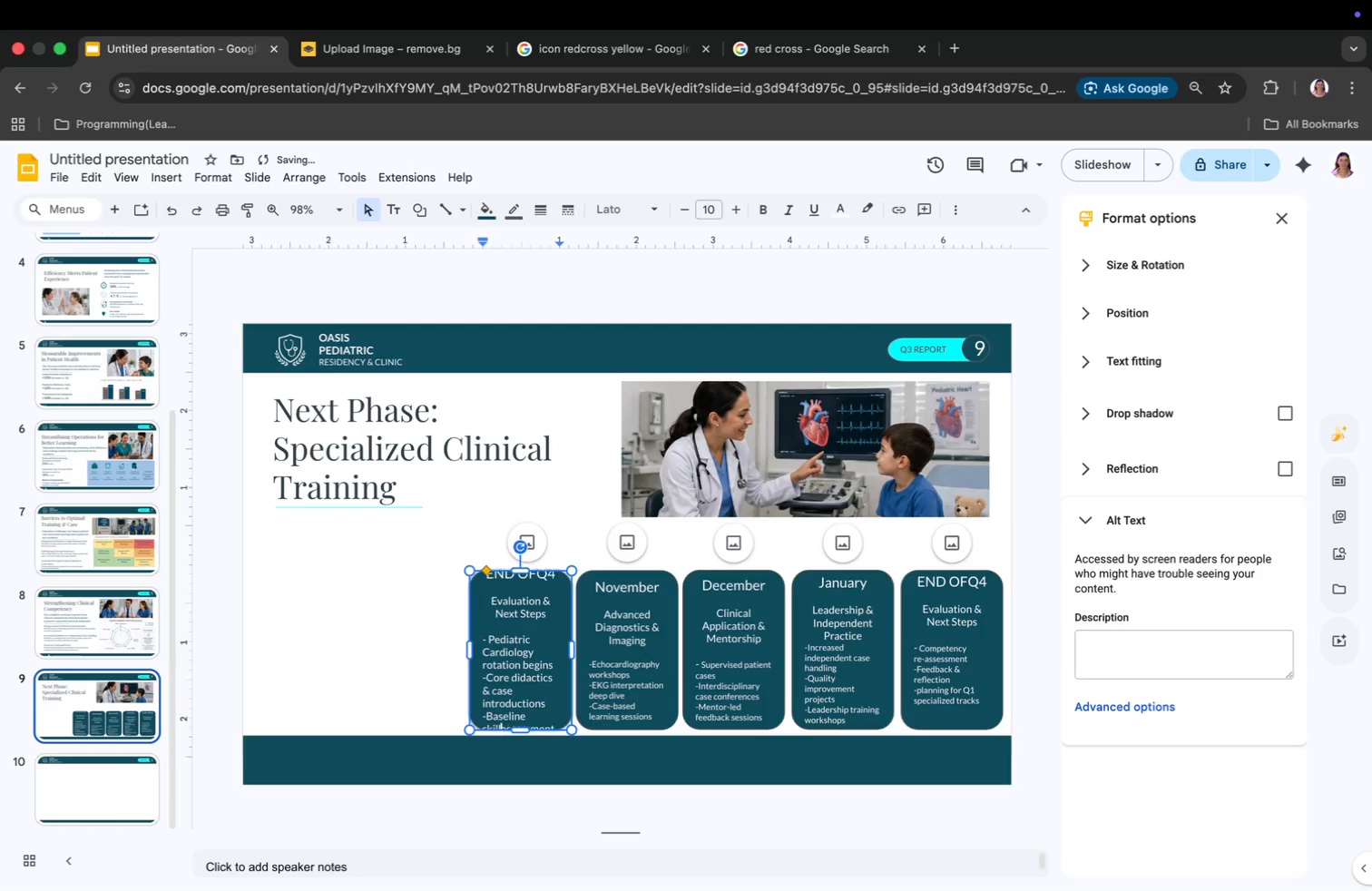 
key(Backspace)
 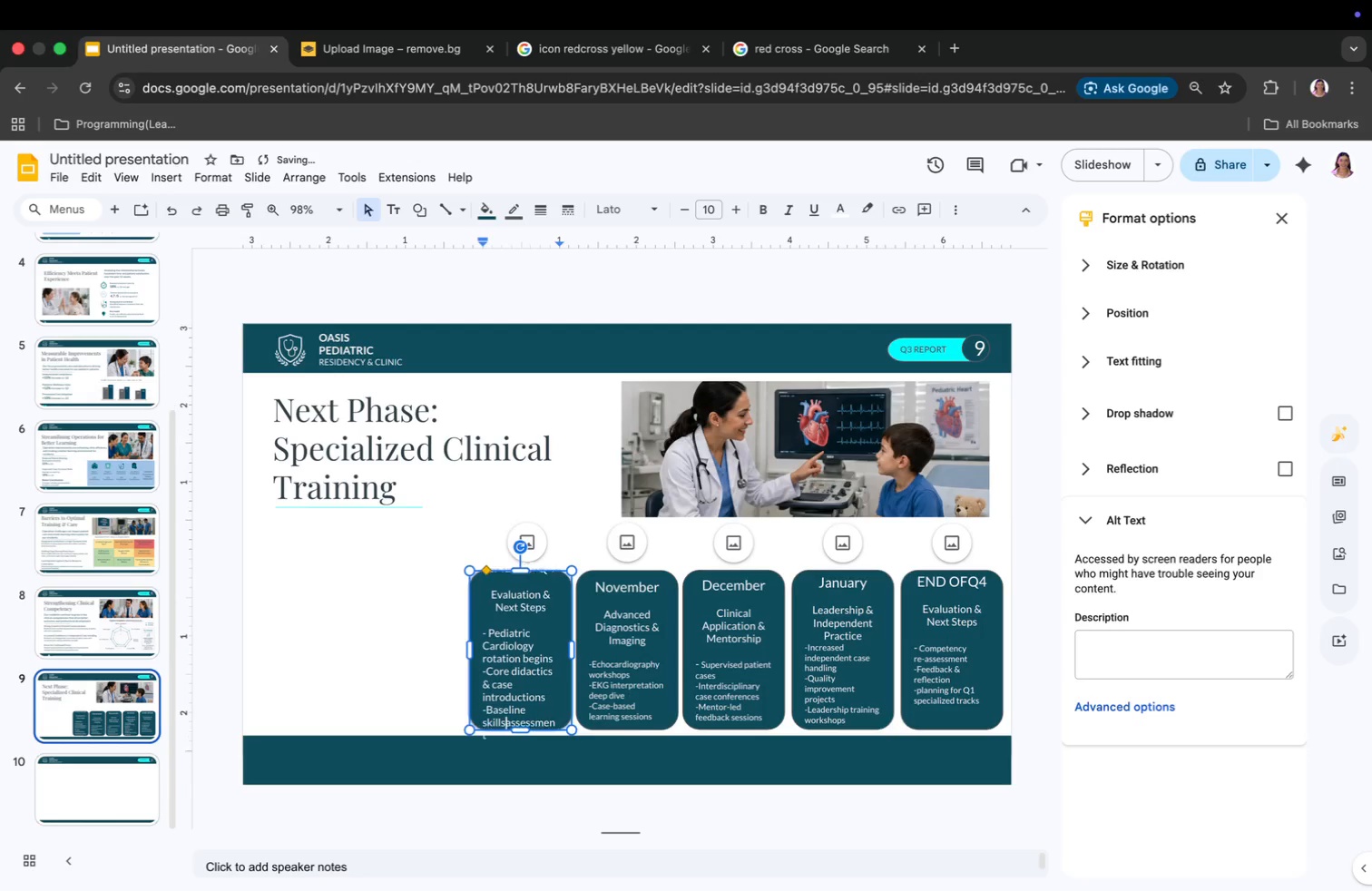 
key(S)
 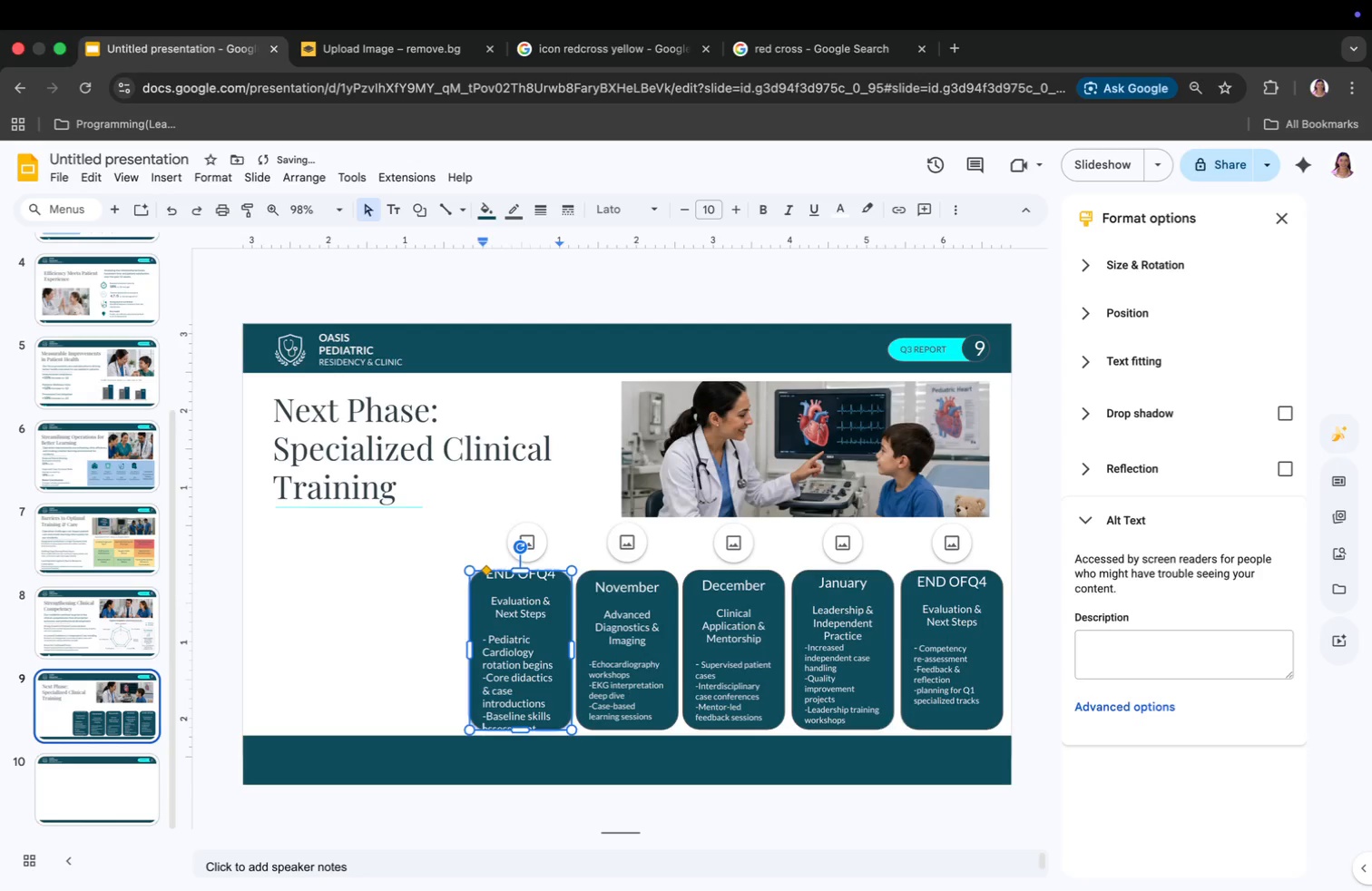 
key(Space)
 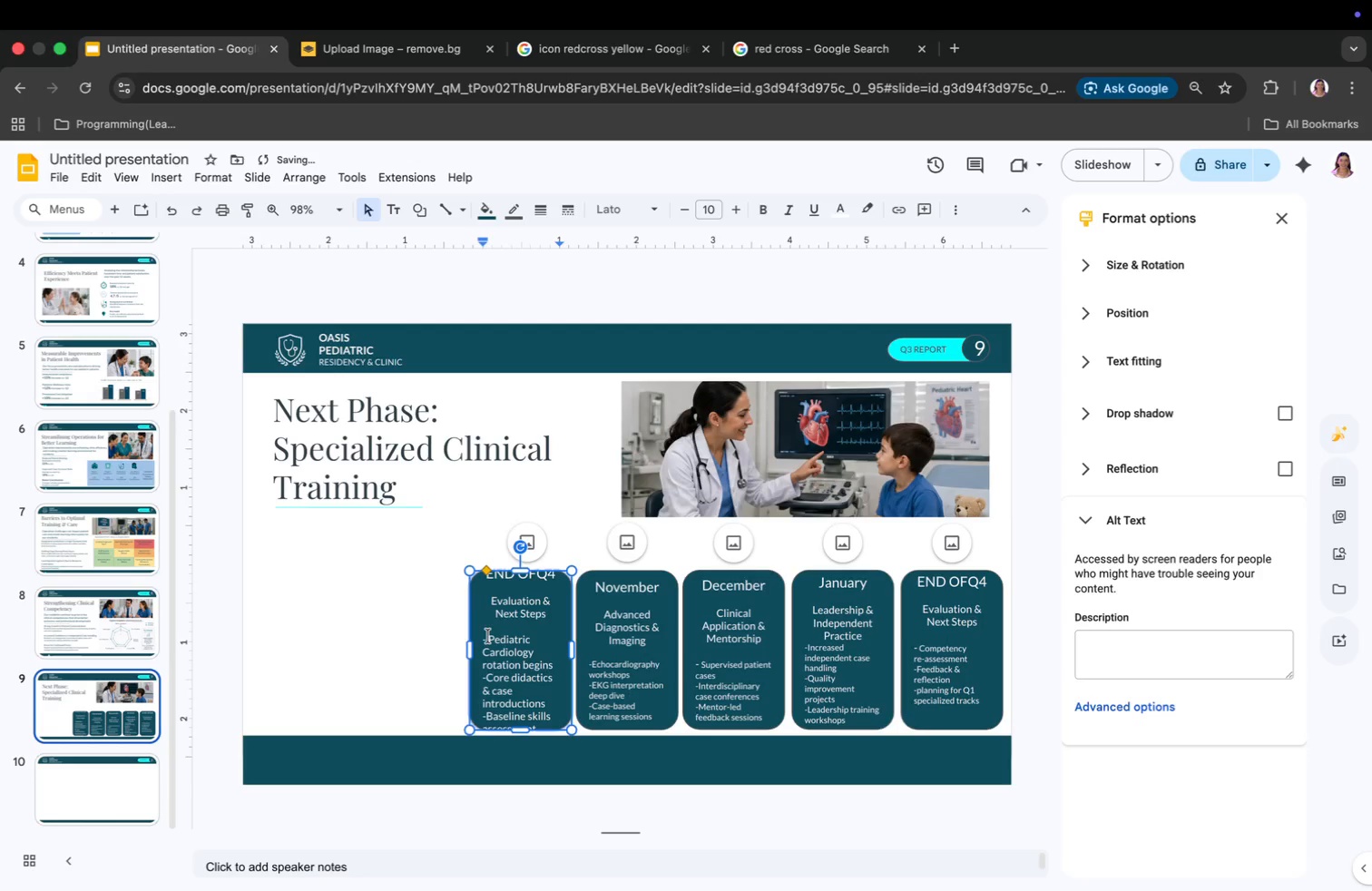 
left_click_drag(start_coordinate=[485, 636], to_coordinate=[539, 730])
 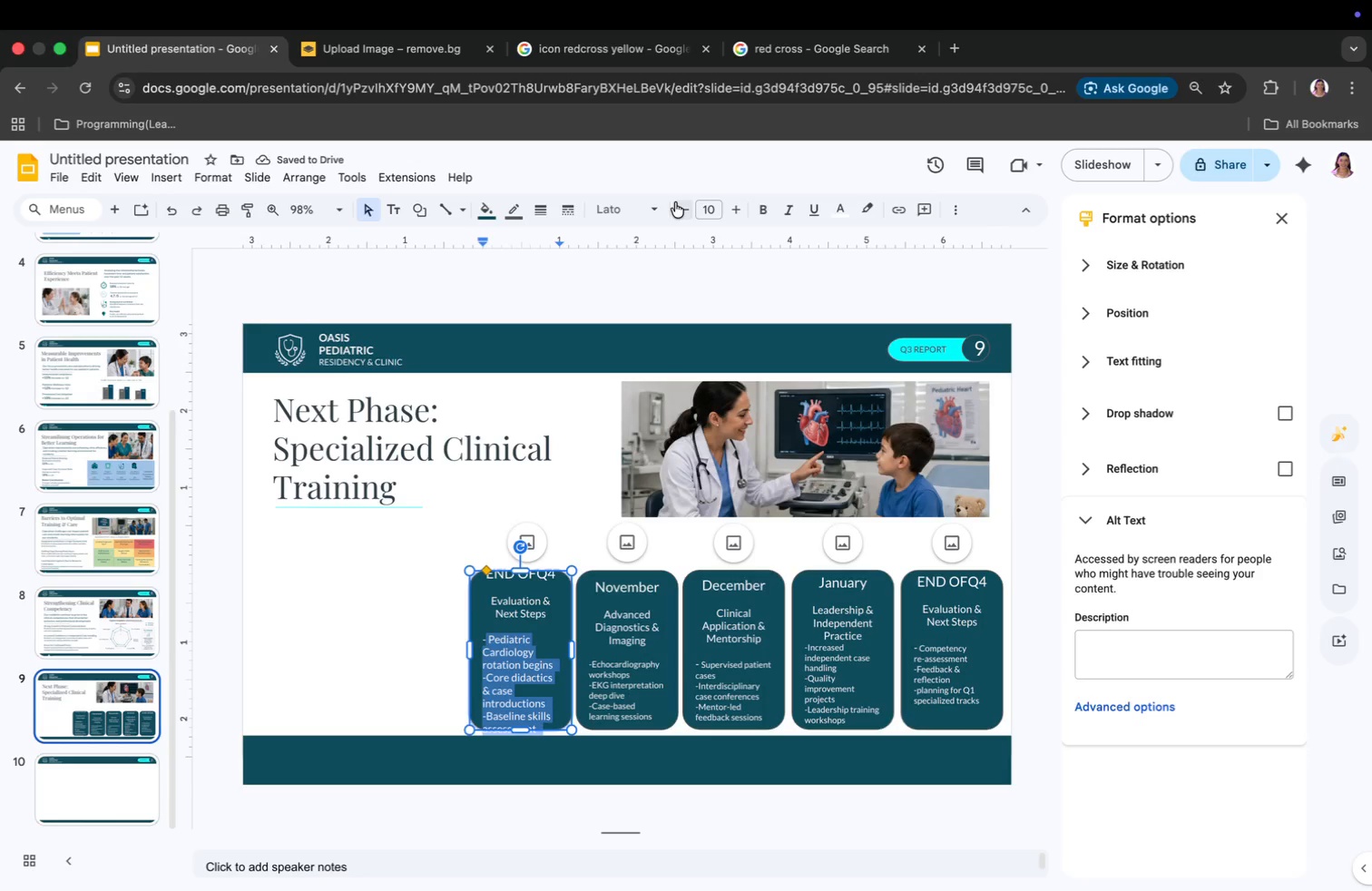 
double_click([675, 202])
 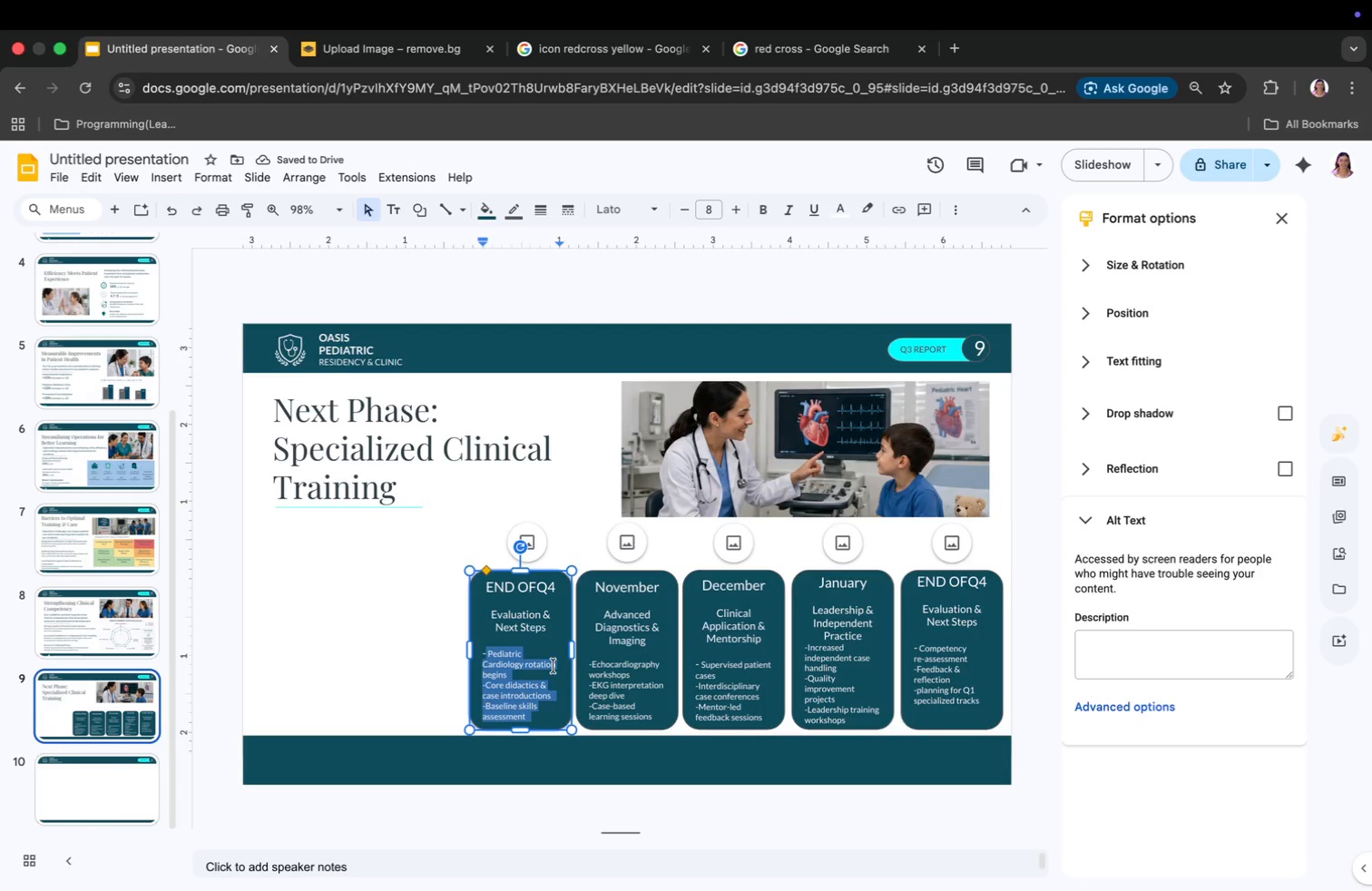 
left_click([489, 604])
 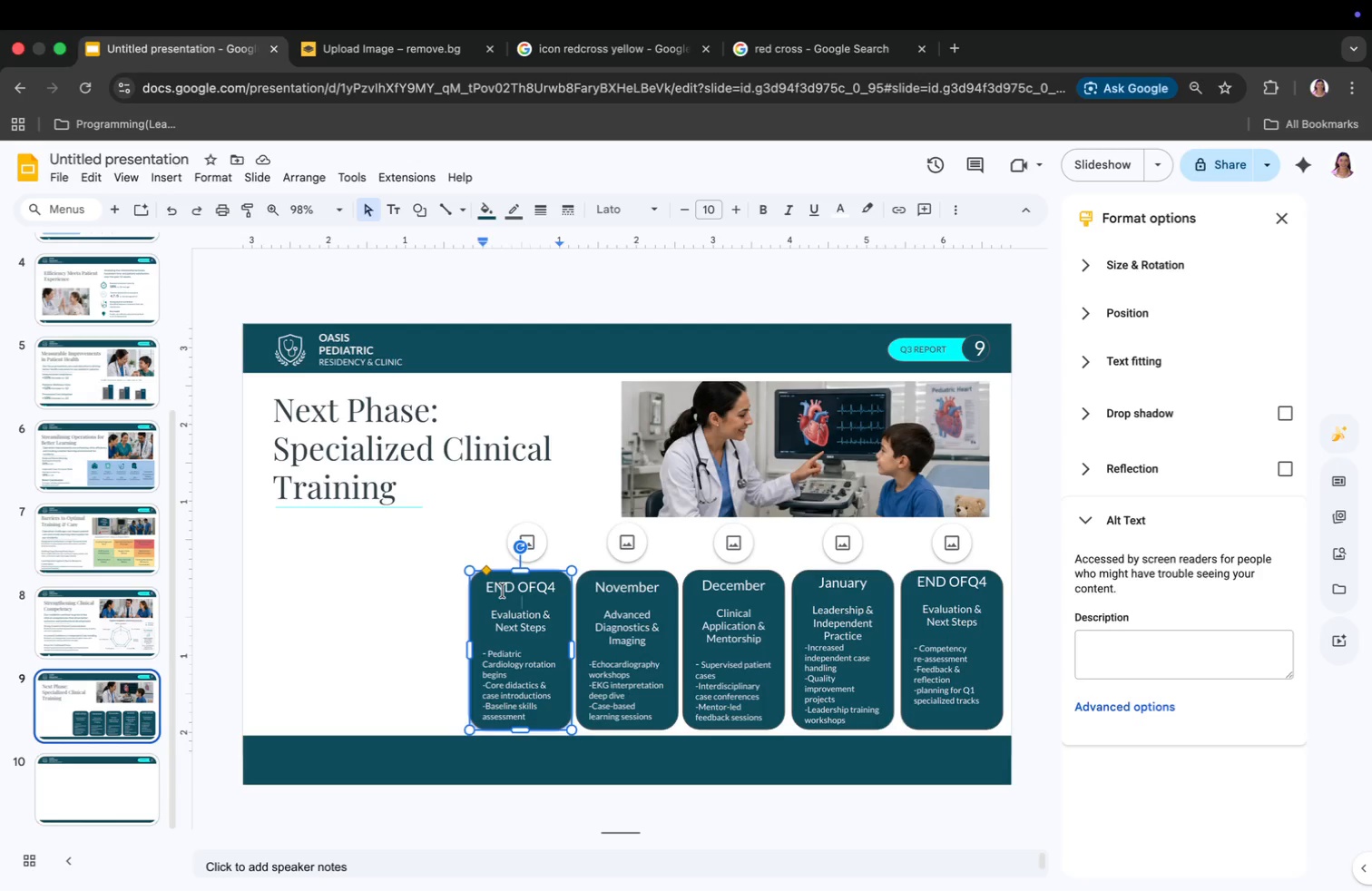 
wait(8.53)
 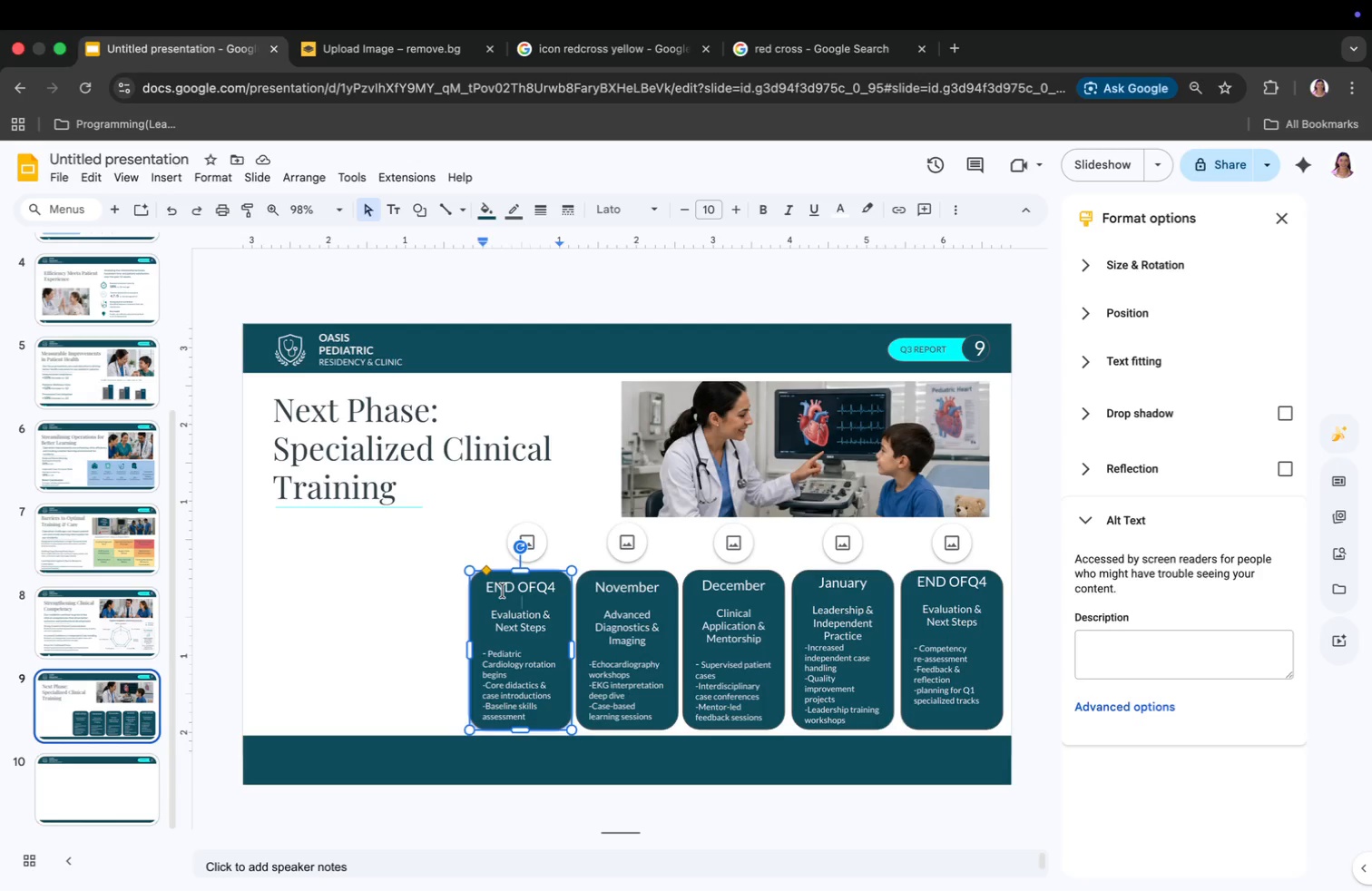 
left_click([330, 597])
 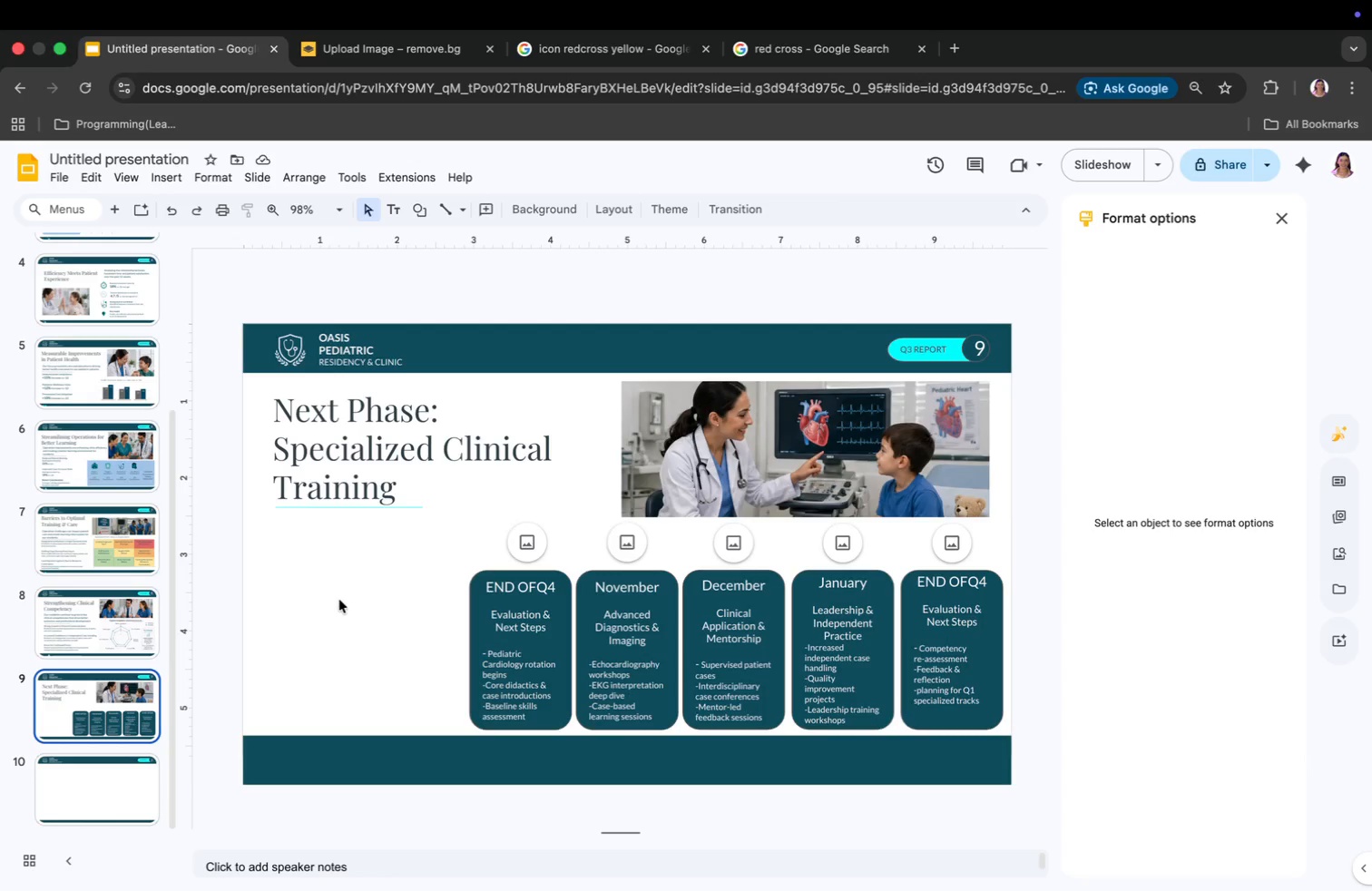 
left_click([339, 600])
 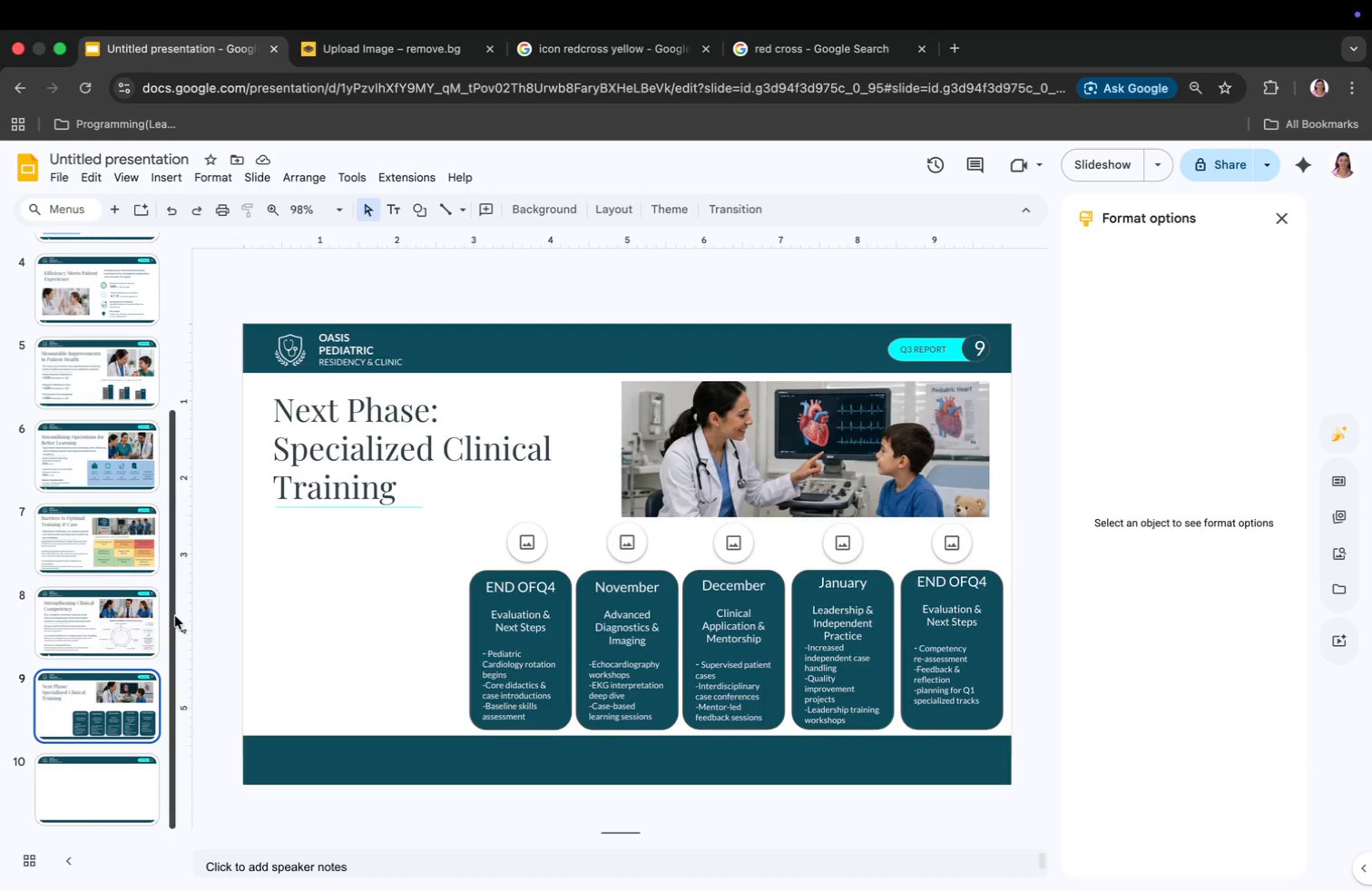 
wait(6.7)
 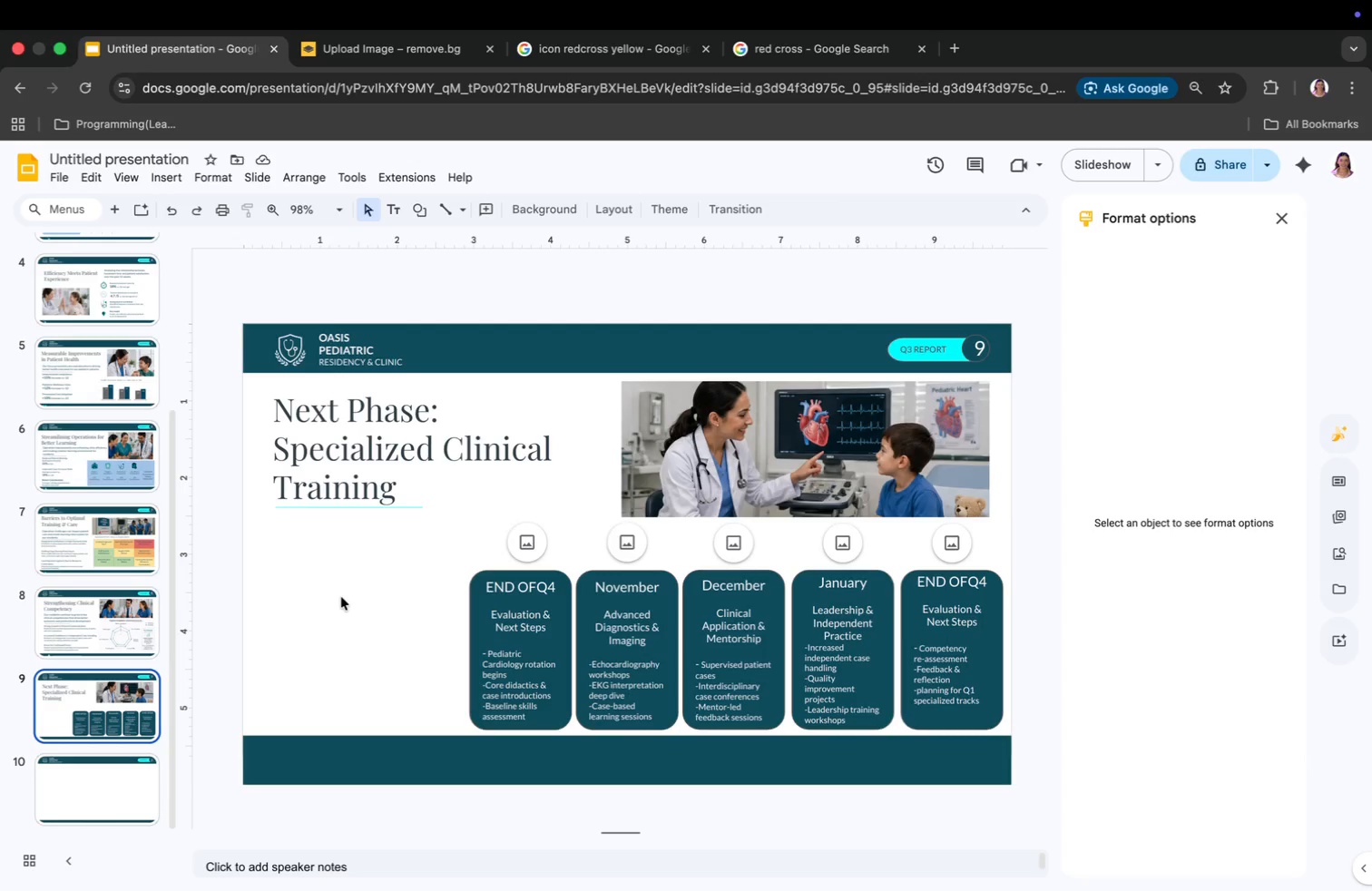 
left_click([181, 177])
 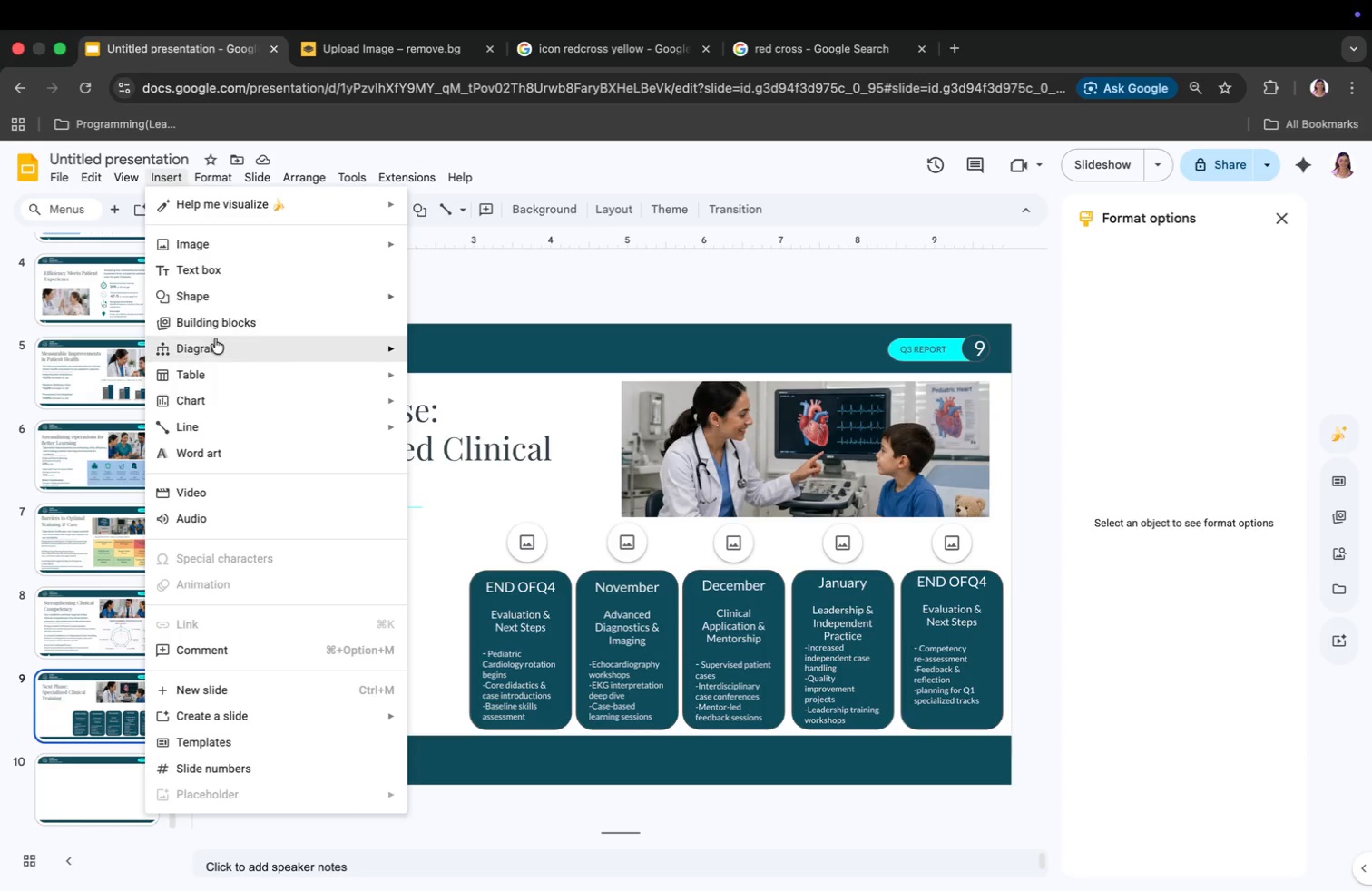 
key(Meta+CommandLeft)
 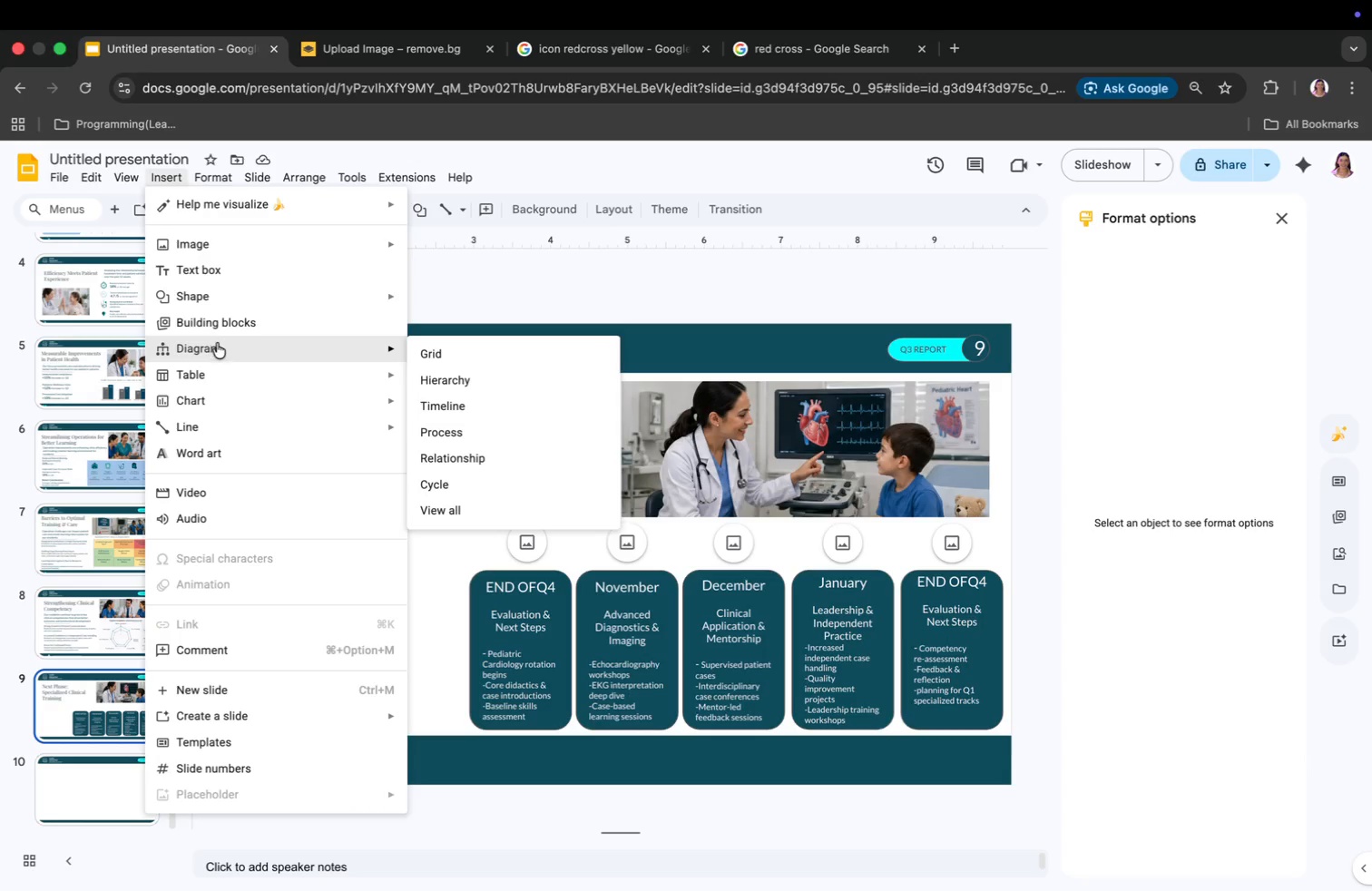 
key(Meta+Tab)